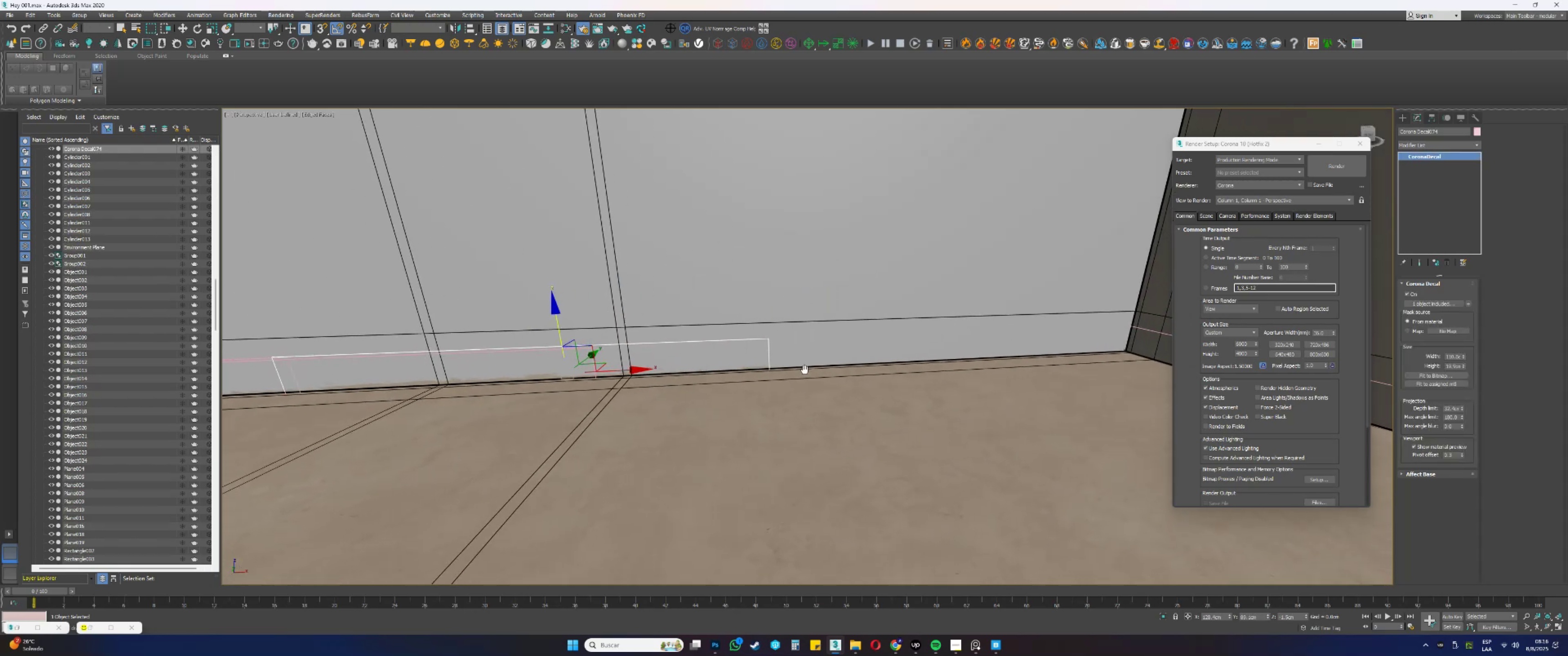 
hold_key(key=ShiftLeft, duration=0.39)
left_click_drag(start_coordinate=[609, 375], to_coordinate=[948, 340])
 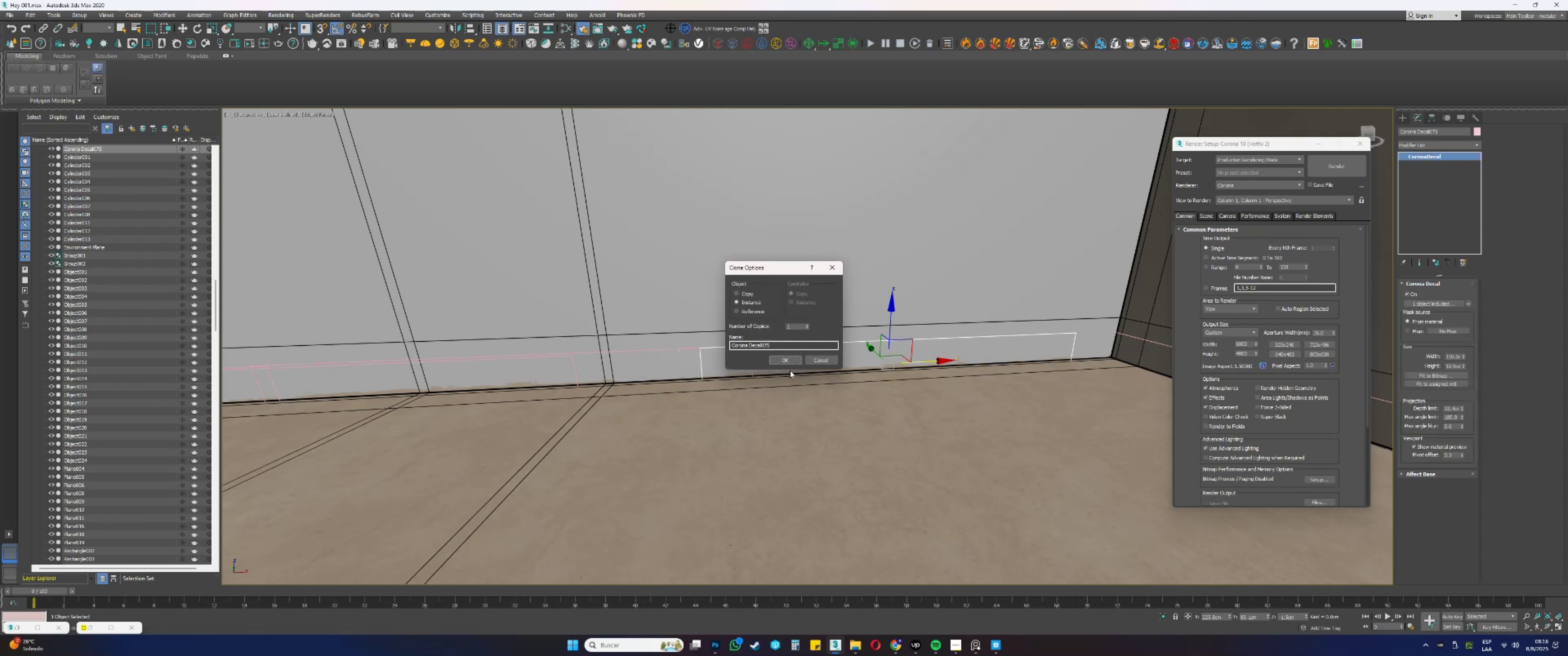 
left_click([783, 359])
 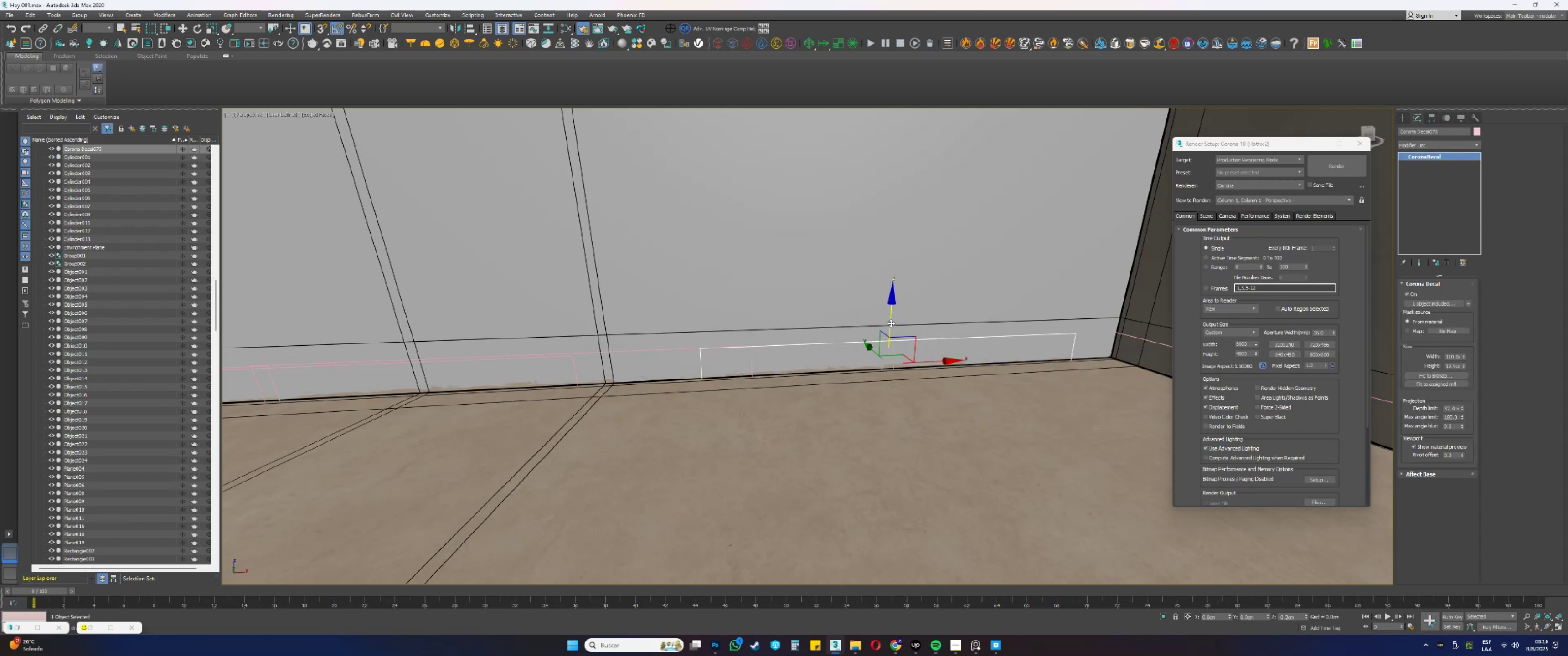 
hold_key(key=ShiftLeft, duration=0.5)
left_click_drag(start_coordinate=[928, 362], to_coordinate=[1026, 353])
 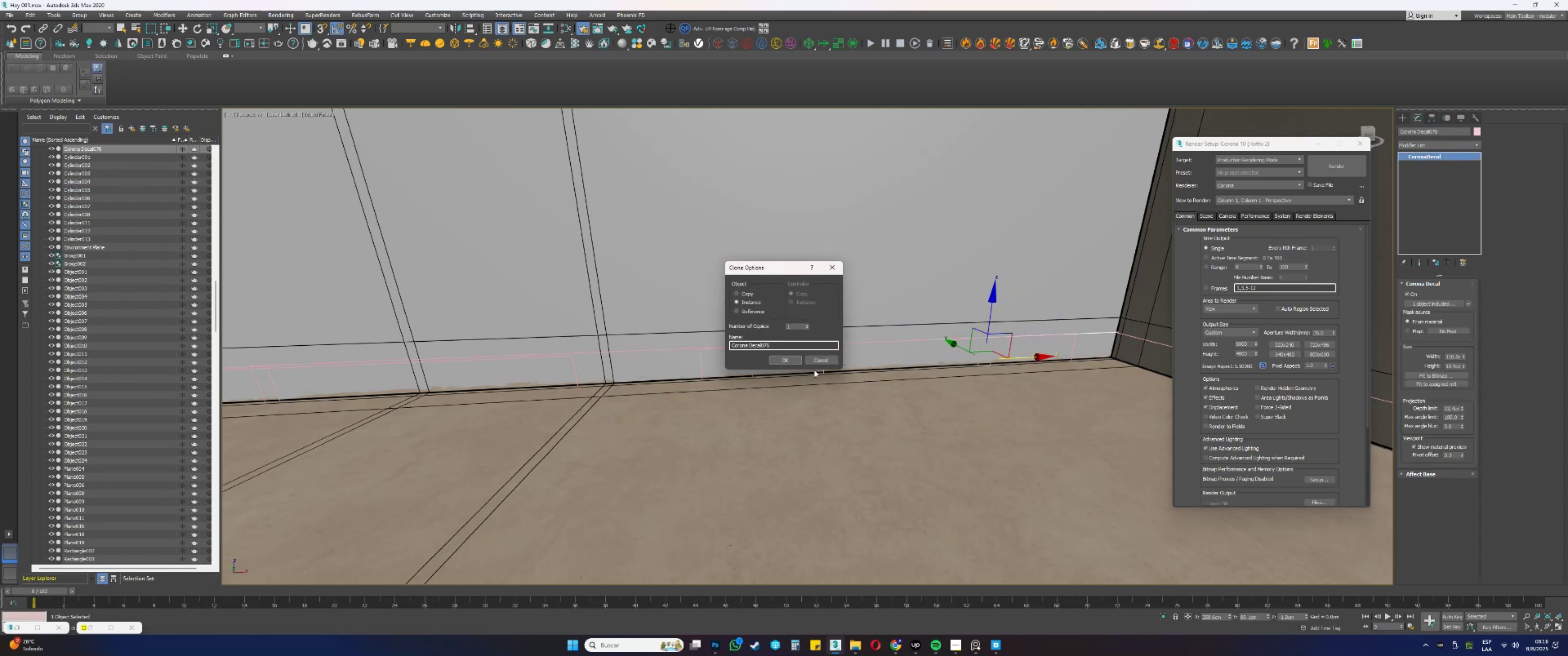 
left_click([791, 363])
 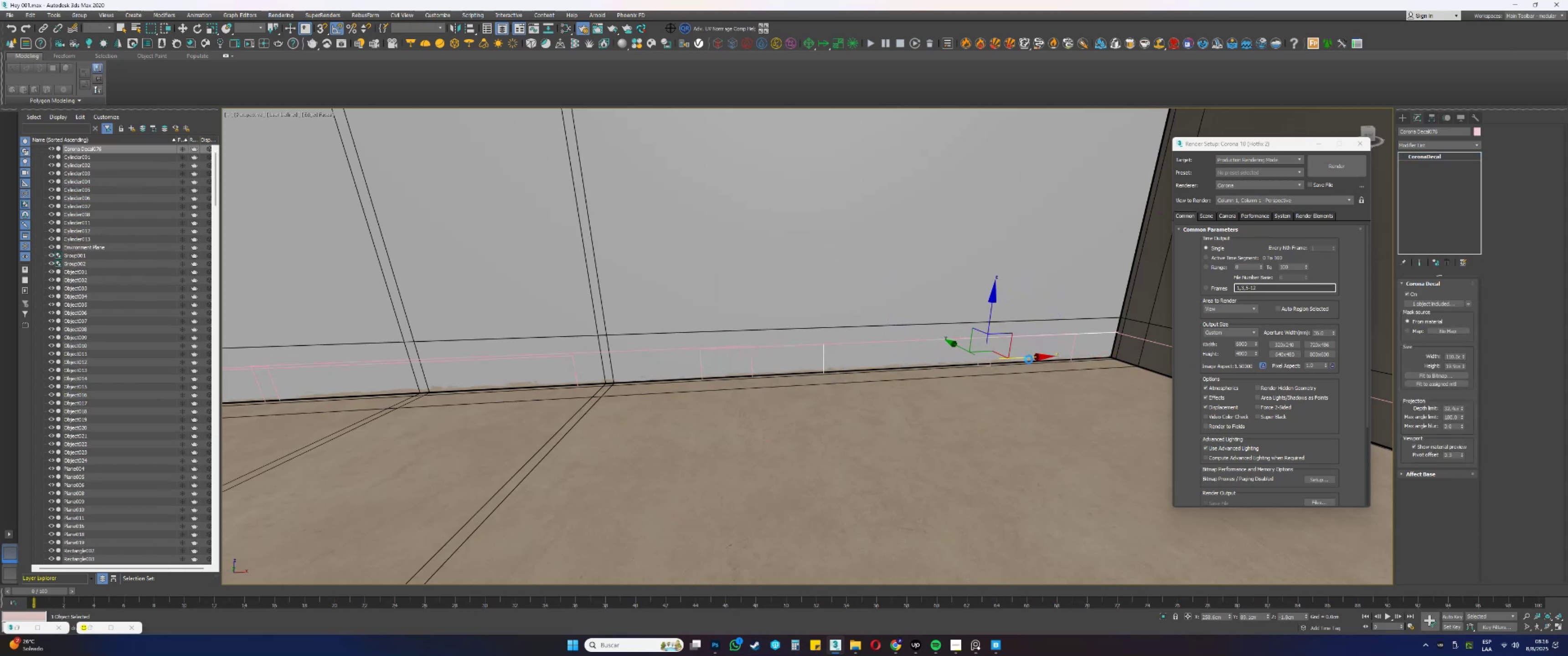 
hold_key(key=ShiftLeft, duration=0.33)
left_click_drag(start_coordinate=[1028, 358], to_coordinate=[1171, 346])
 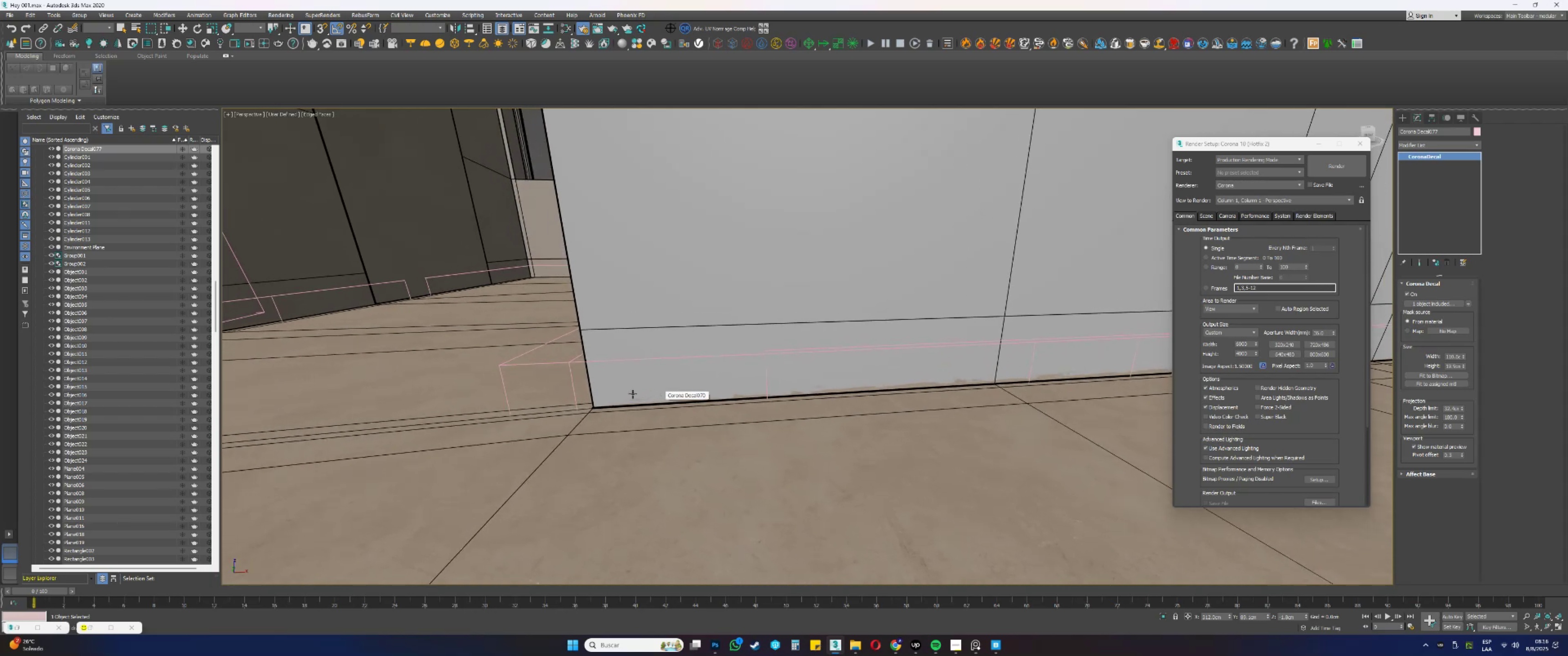 
wait(5.73)
 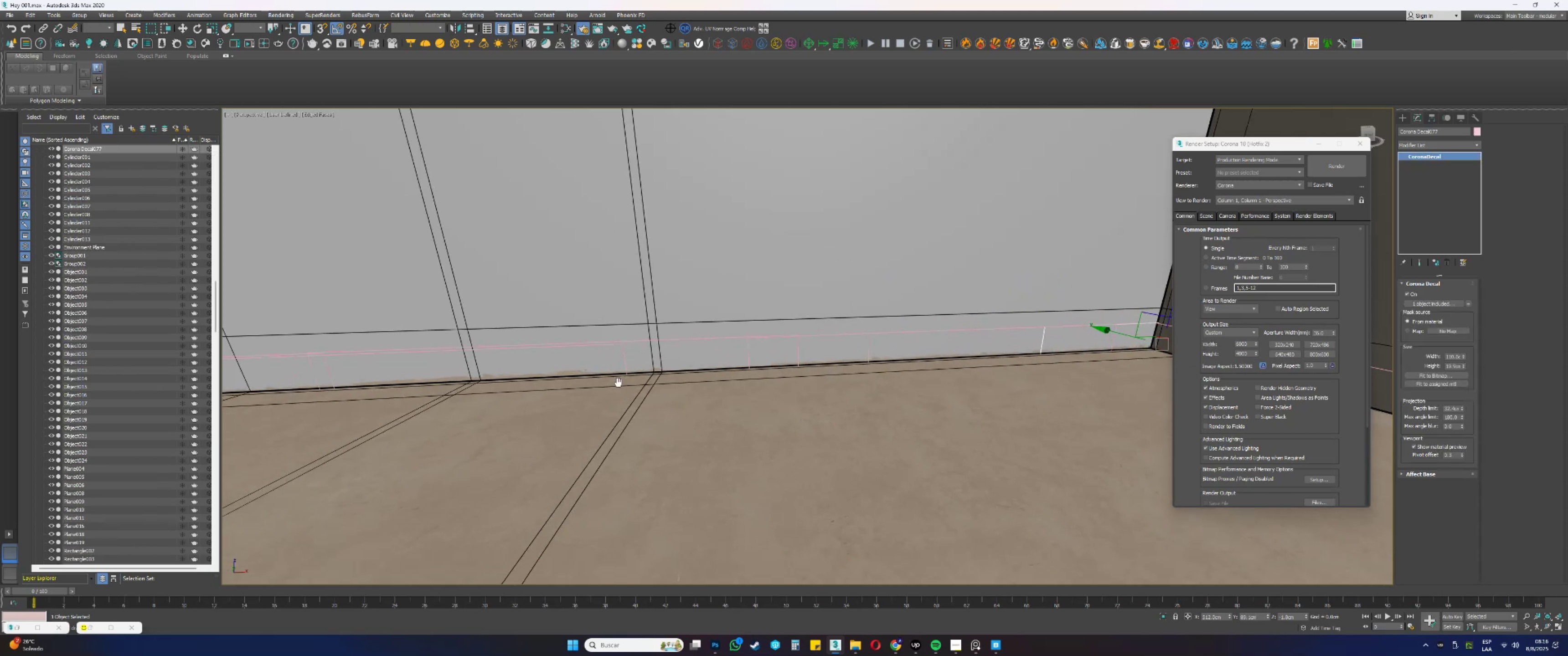 
left_click([579, 363])
 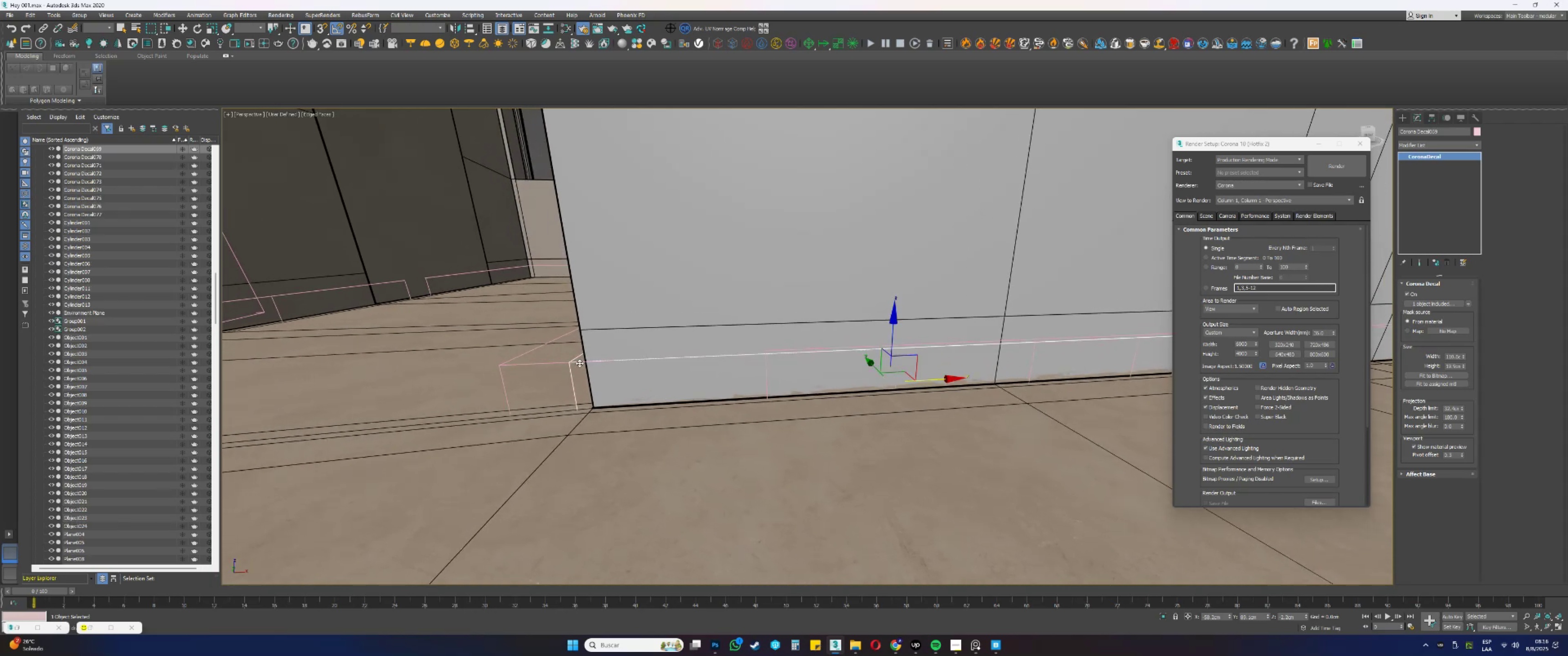 
scroll: coordinate [580, 363], scroll_direction: down, amount: 1.0
 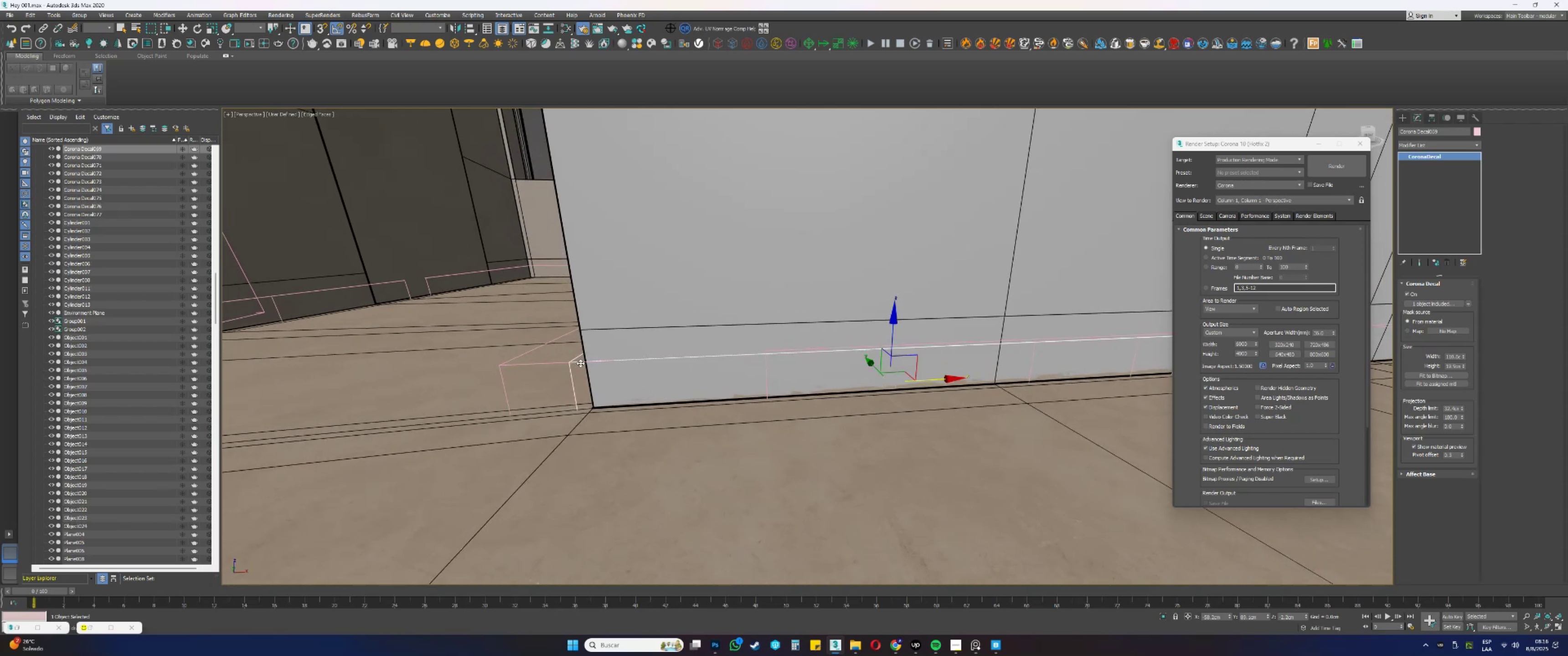 
hold_key(key=AltLeft, duration=0.44)
 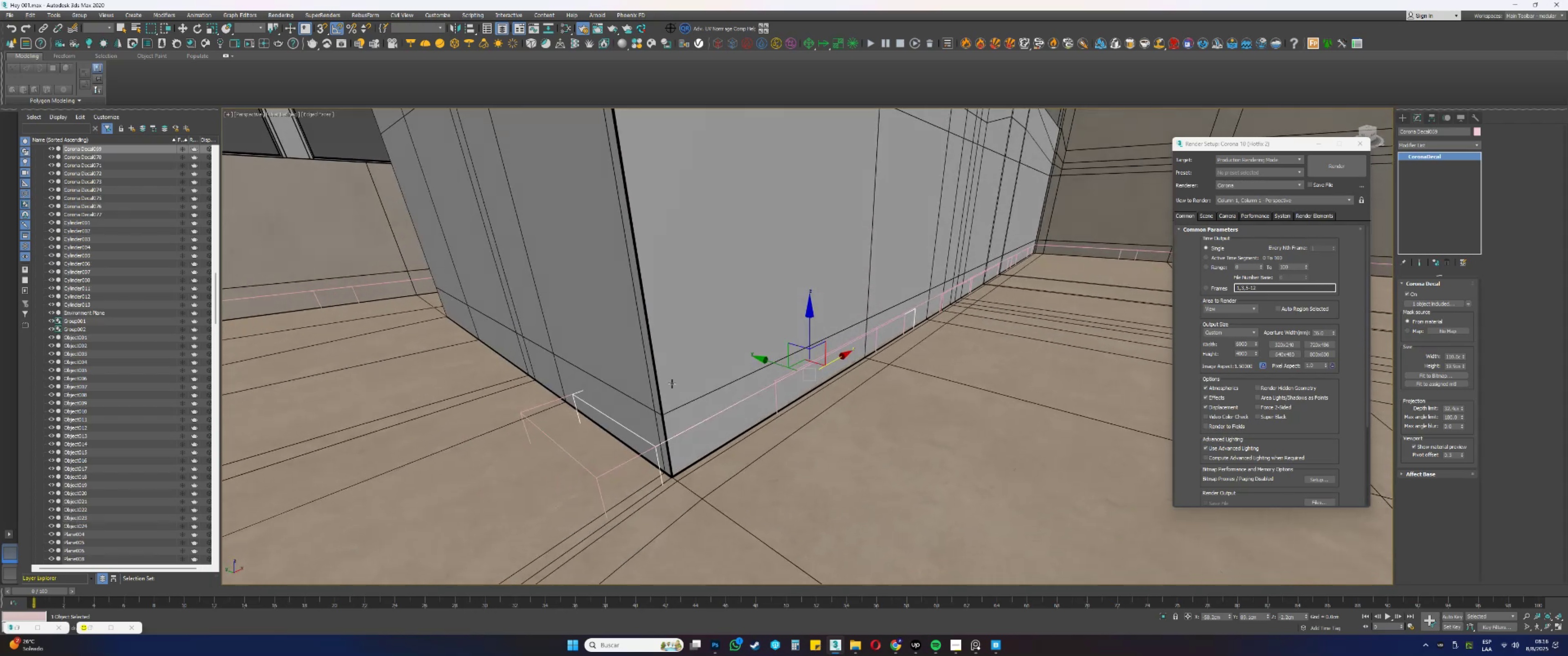 
key(E)
 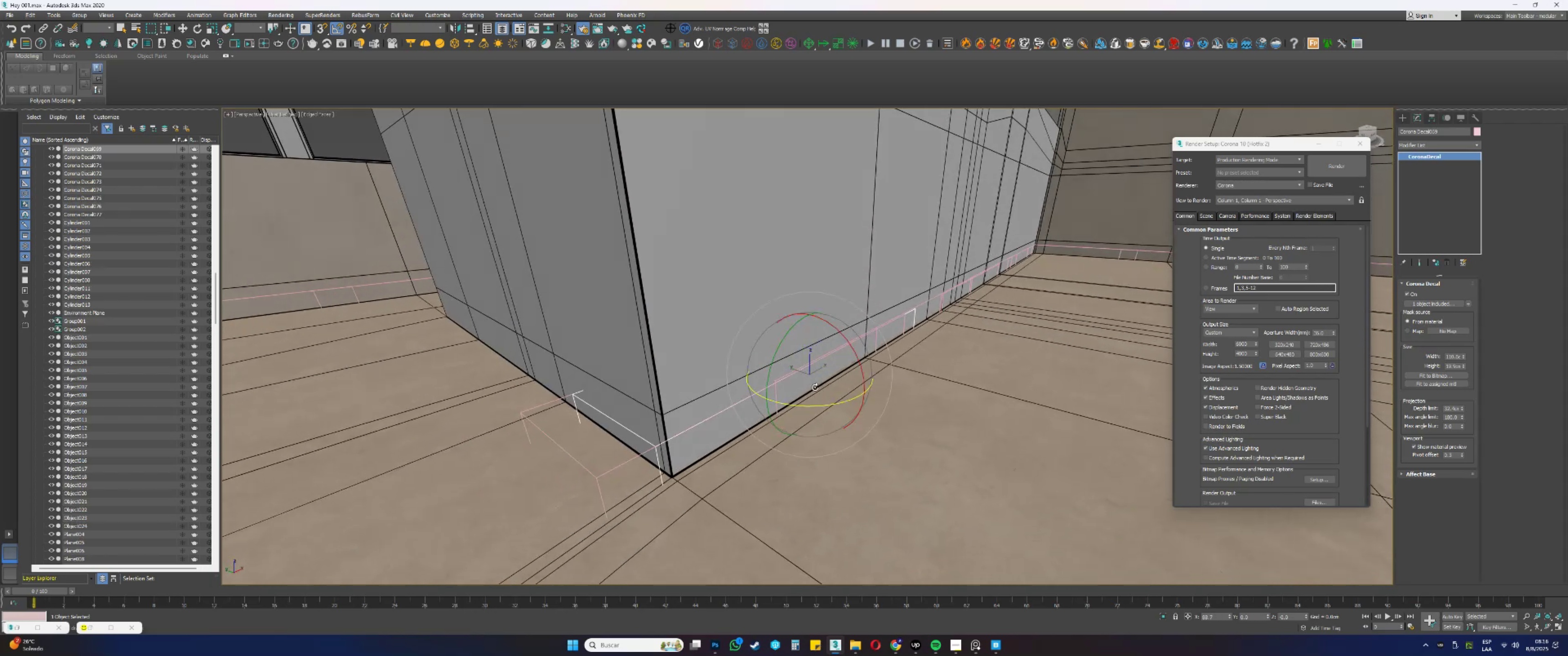 
hold_key(key=ShiftLeft, duration=0.47)
left_click_drag(start_coordinate=[835, 405], to_coordinate=[792, 405])
 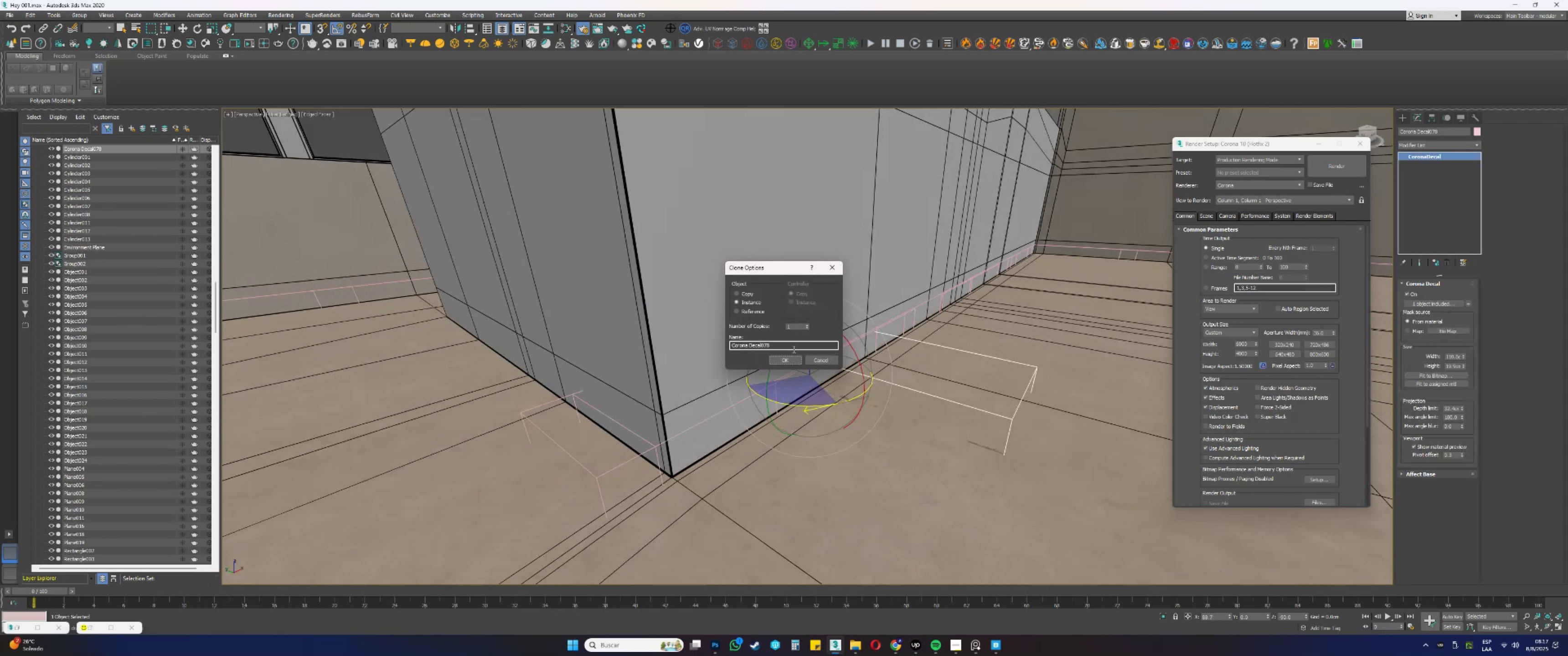 
left_click([785, 358])
 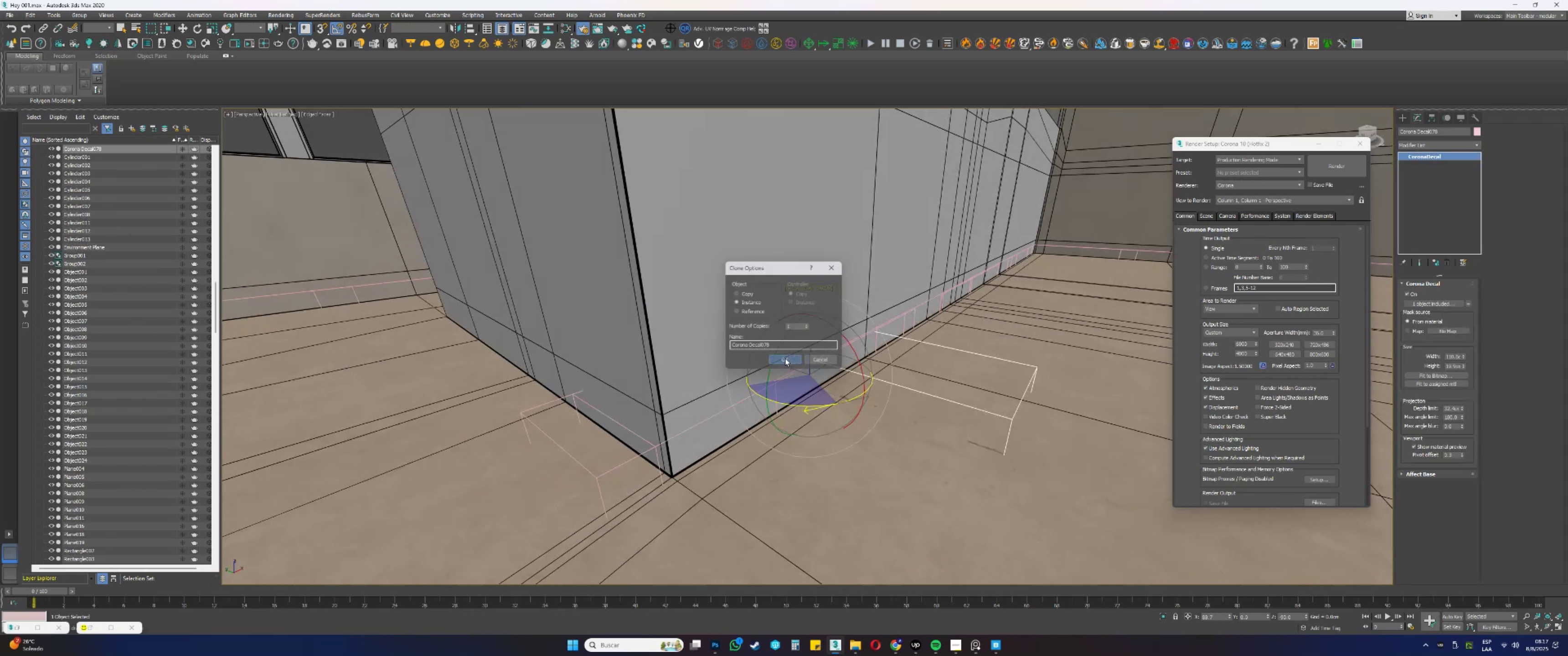 
key(W)
 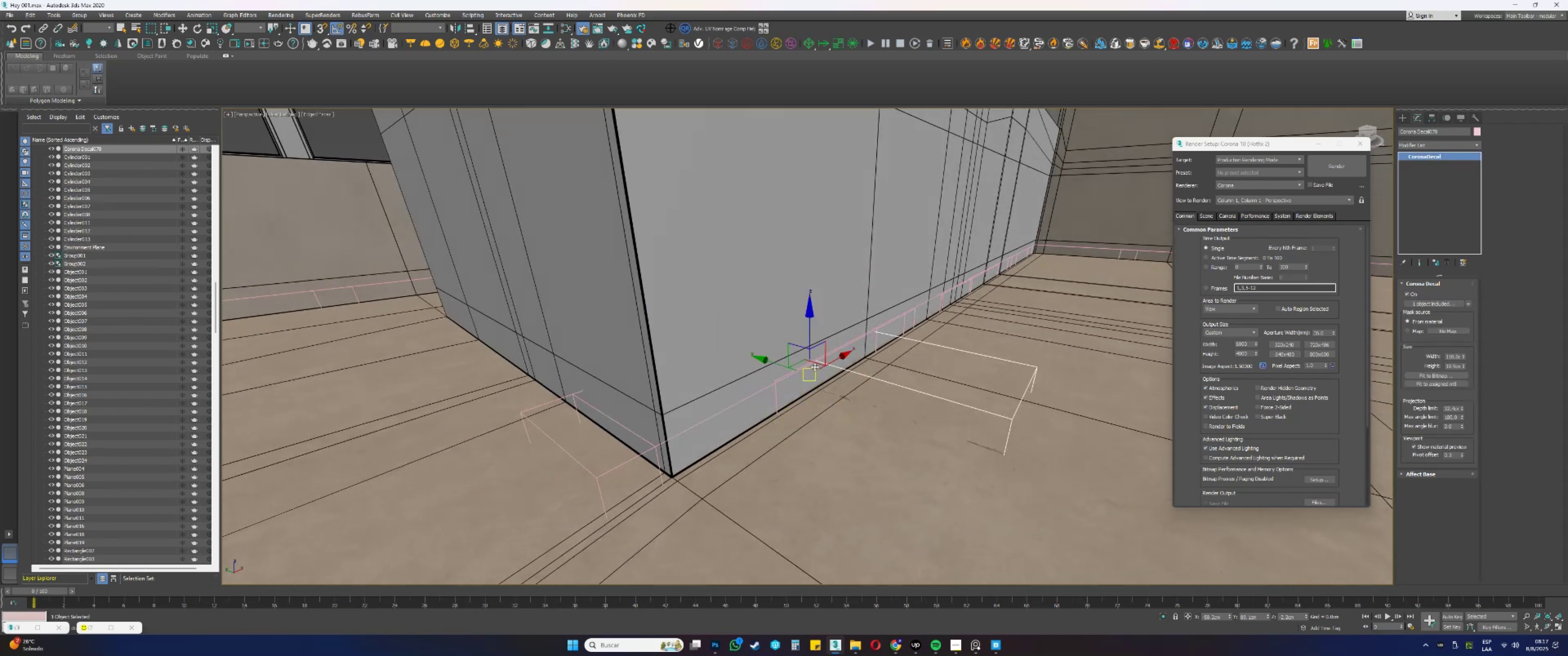 
left_click_drag(start_coordinate=[817, 362], to_coordinate=[595, 373])
 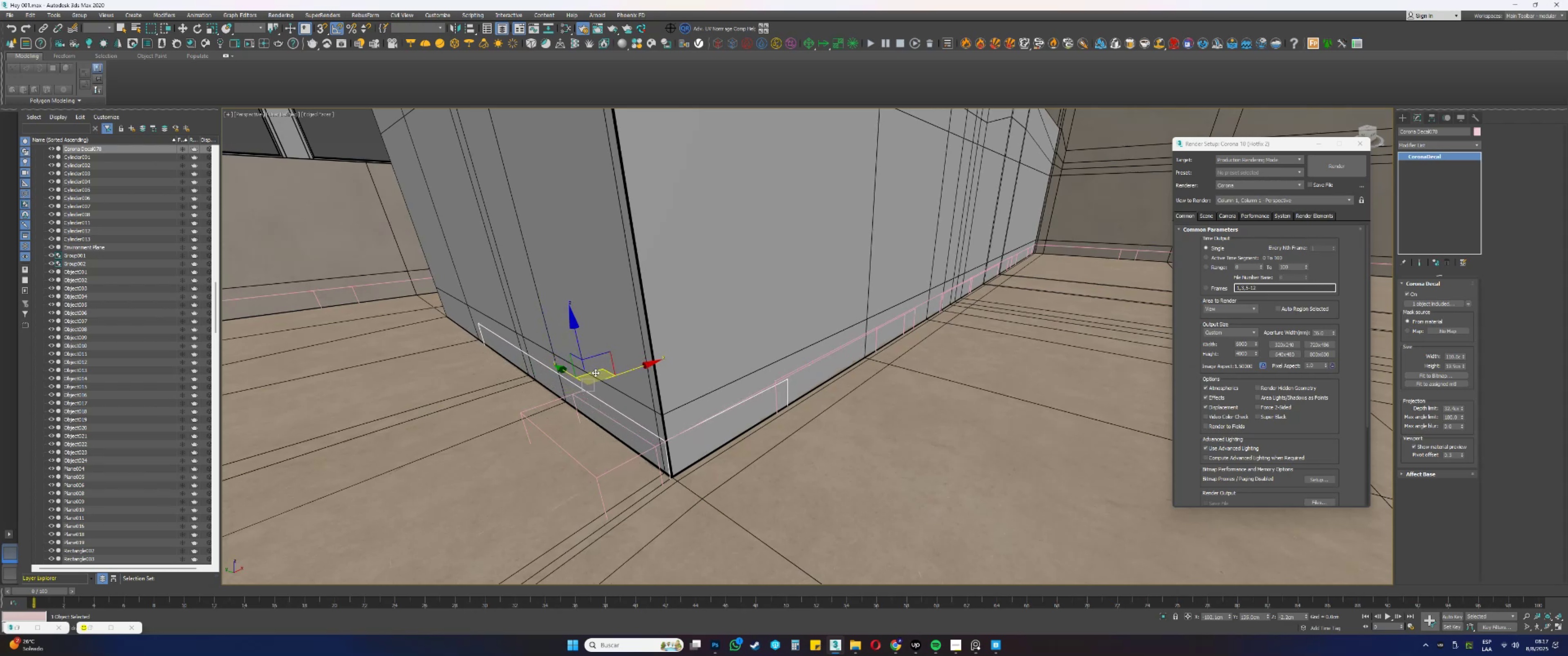 
key(Alt+AltLeft)
 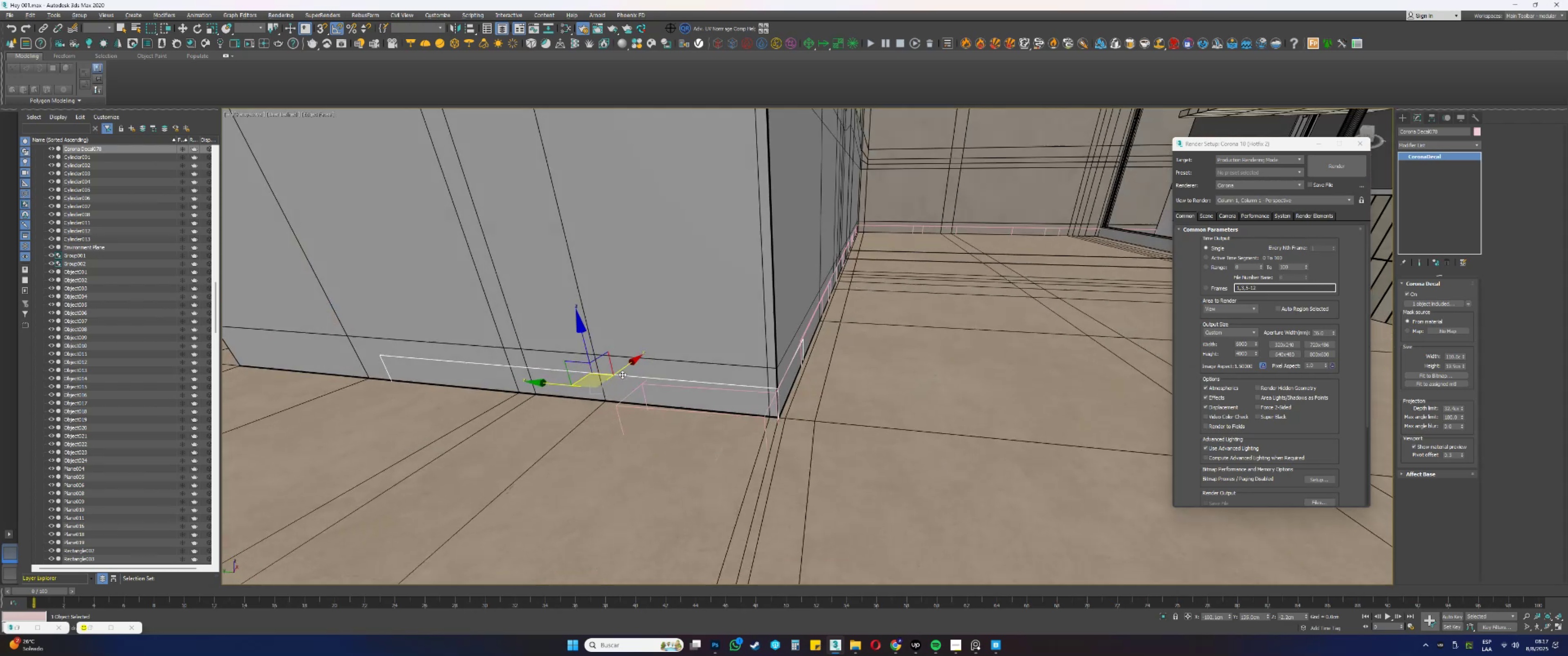 
scroll: coordinate [624, 388], scroll_direction: up, amount: 1.0
 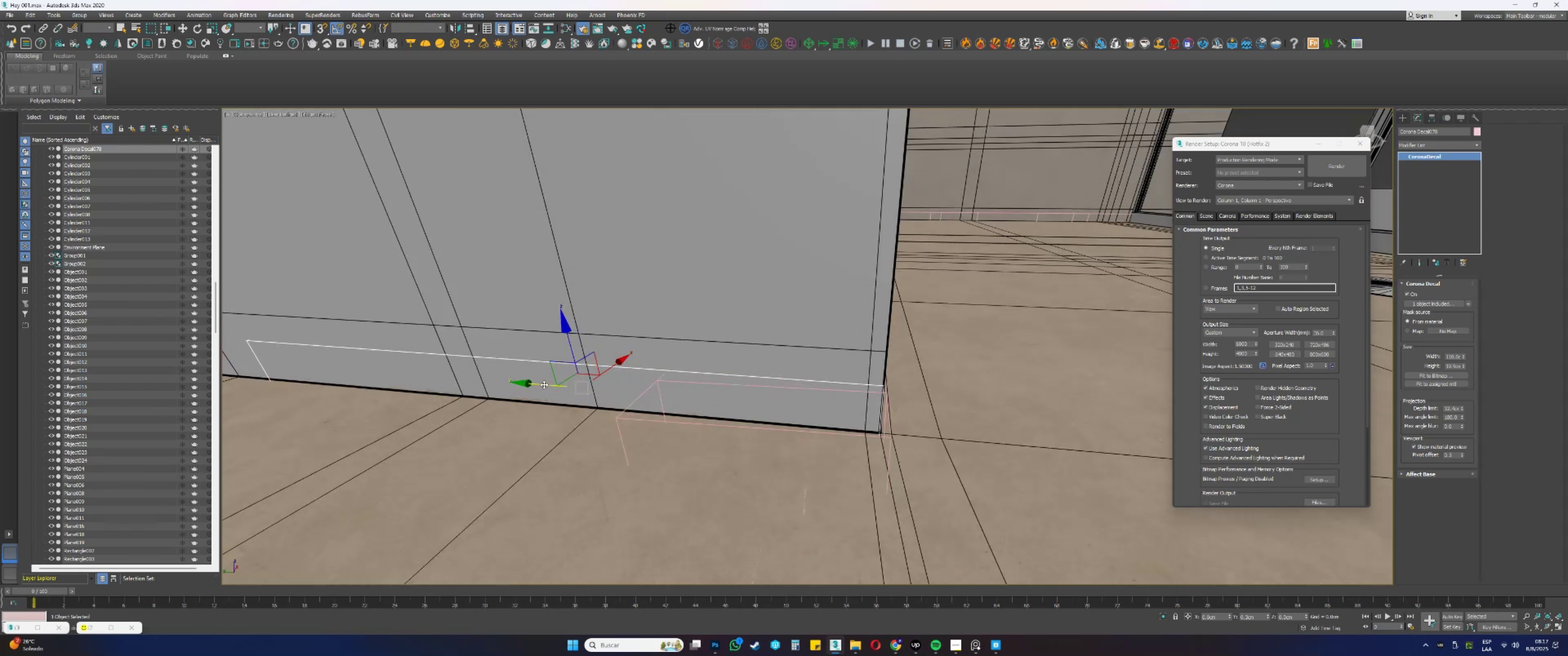 
key(Alt+AltLeft)
 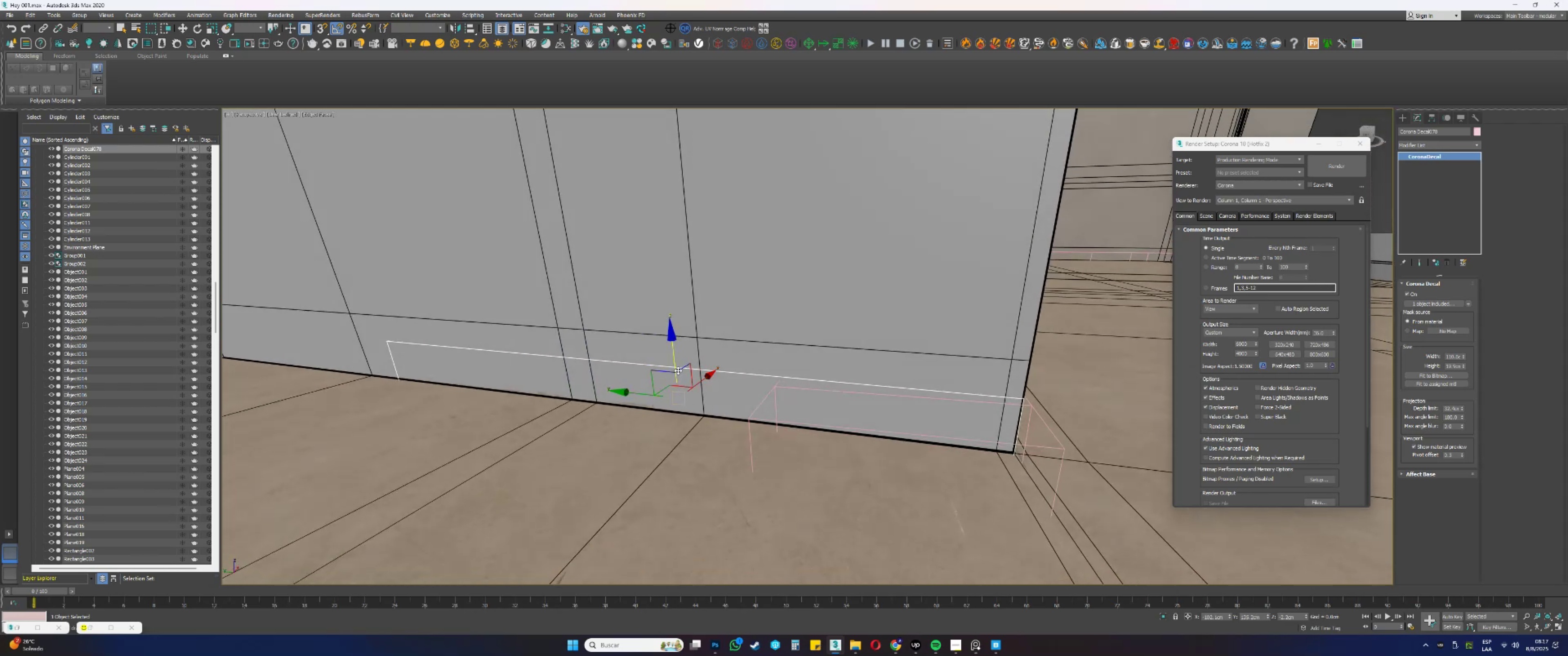 
left_click_drag(start_coordinate=[674, 361], to_coordinate=[667, 357])
 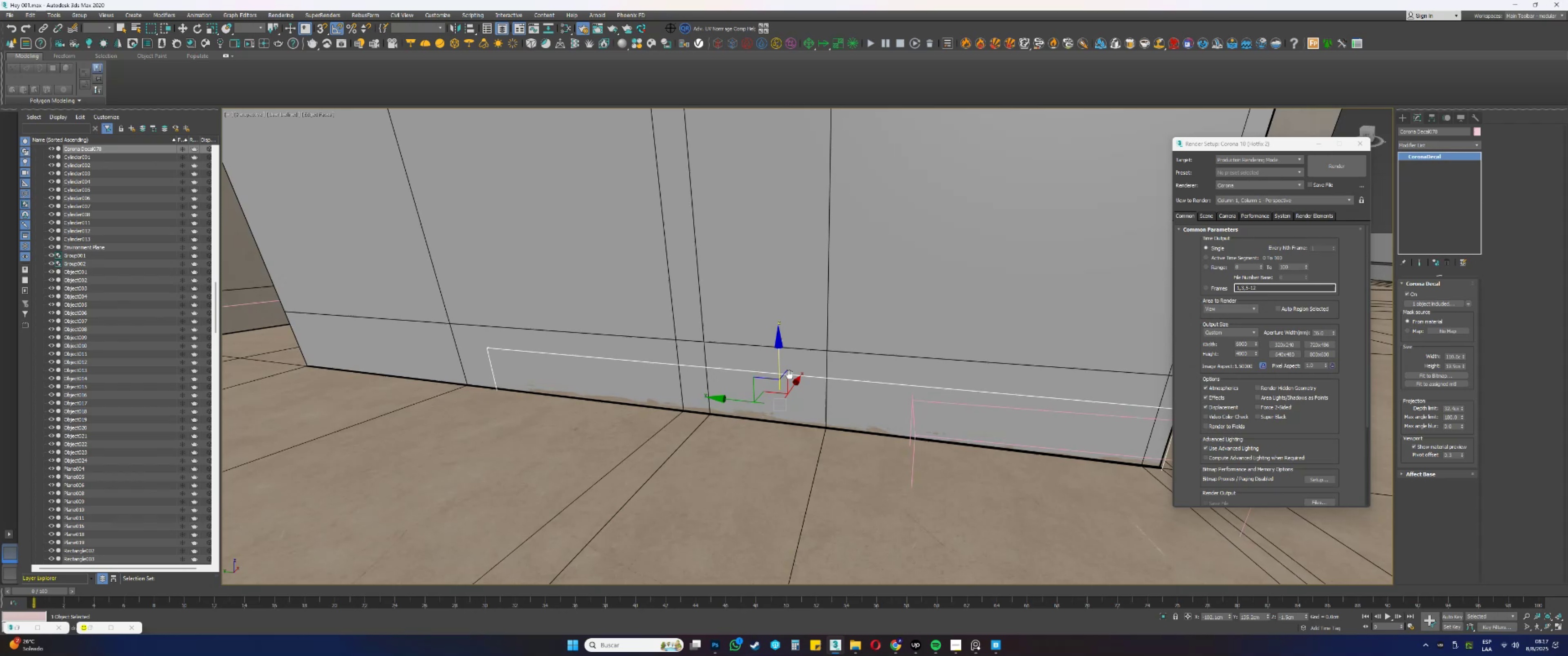 
hold_key(key=ShiftLeft, duration=0.41)
left_click_drag(start_coordinate=[740, 400], to_coordinate=[499, 372])
 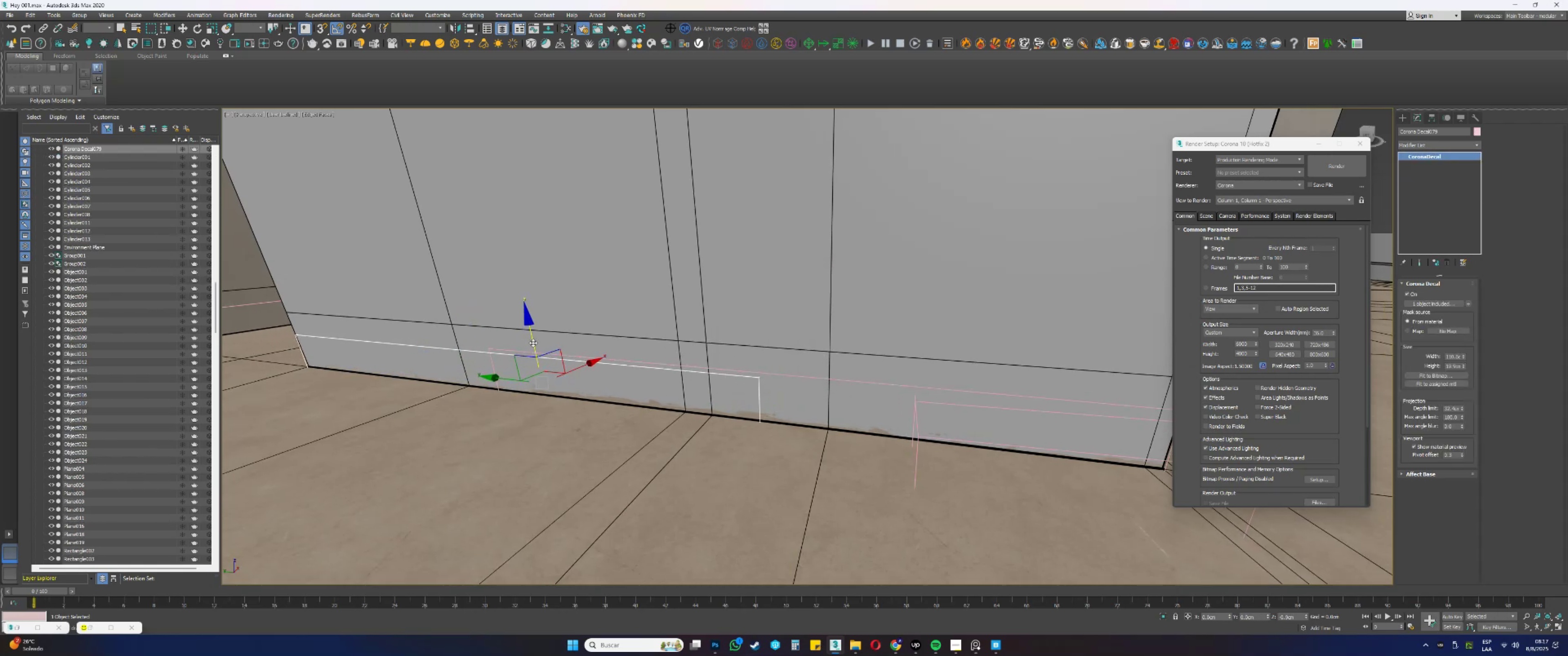 
key(Alt+AltLeft)
 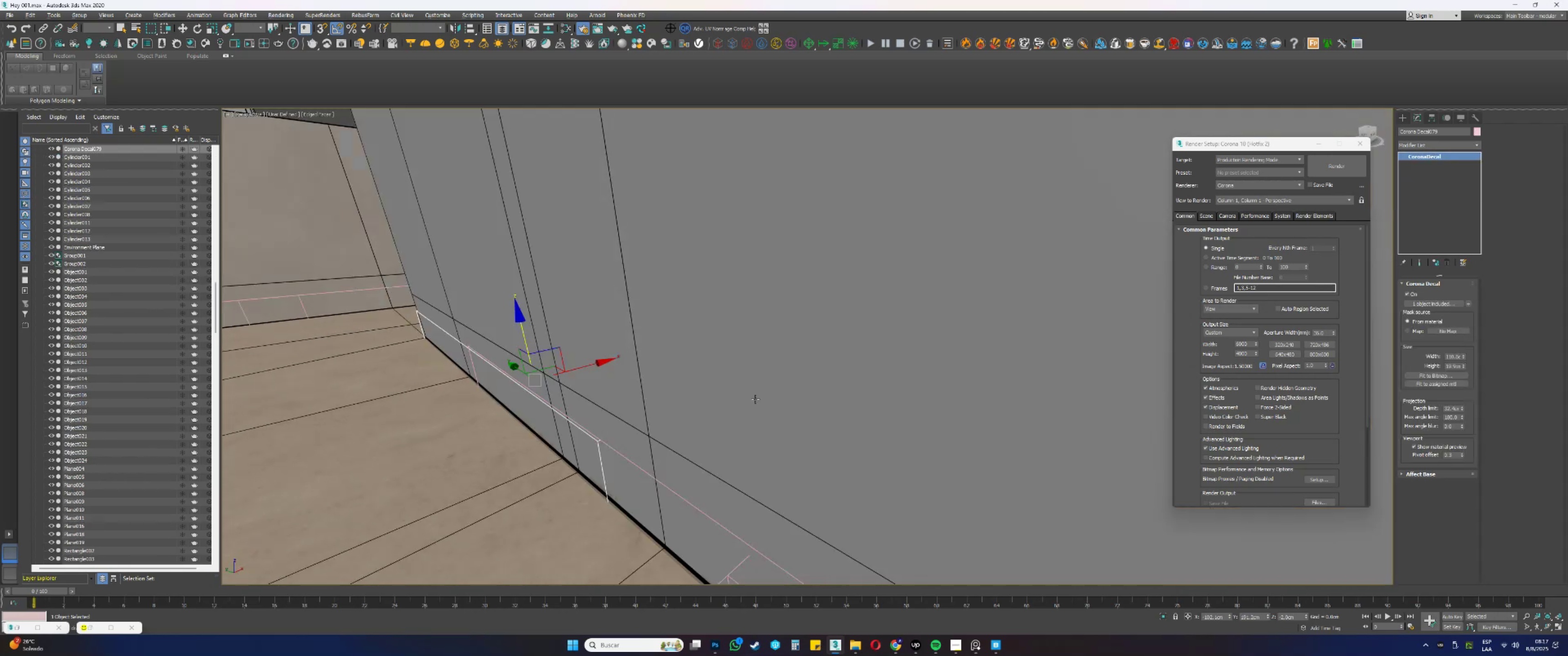 
scroll: coordinate [723, 396], scroll_direction: down, amount: 5.0
 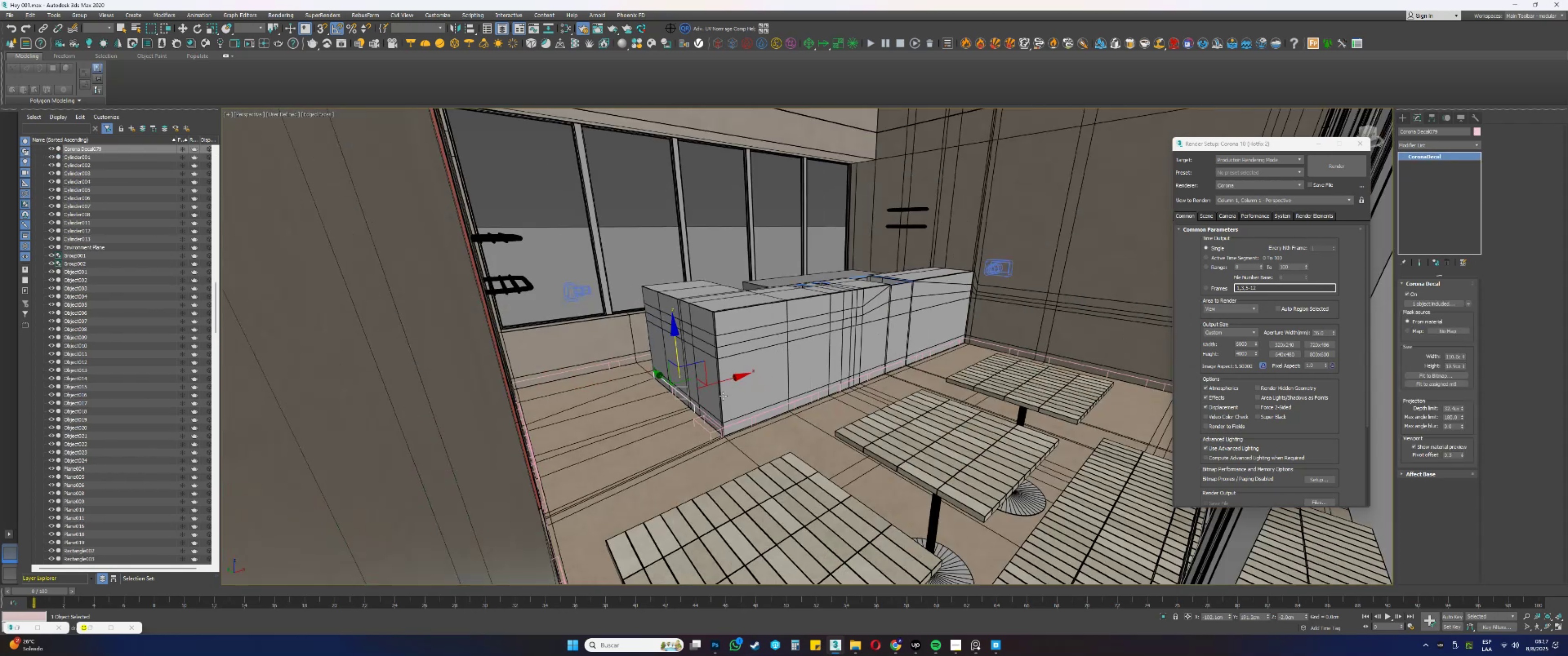 
hold_key(key=AltLeft, duration=0.37)
 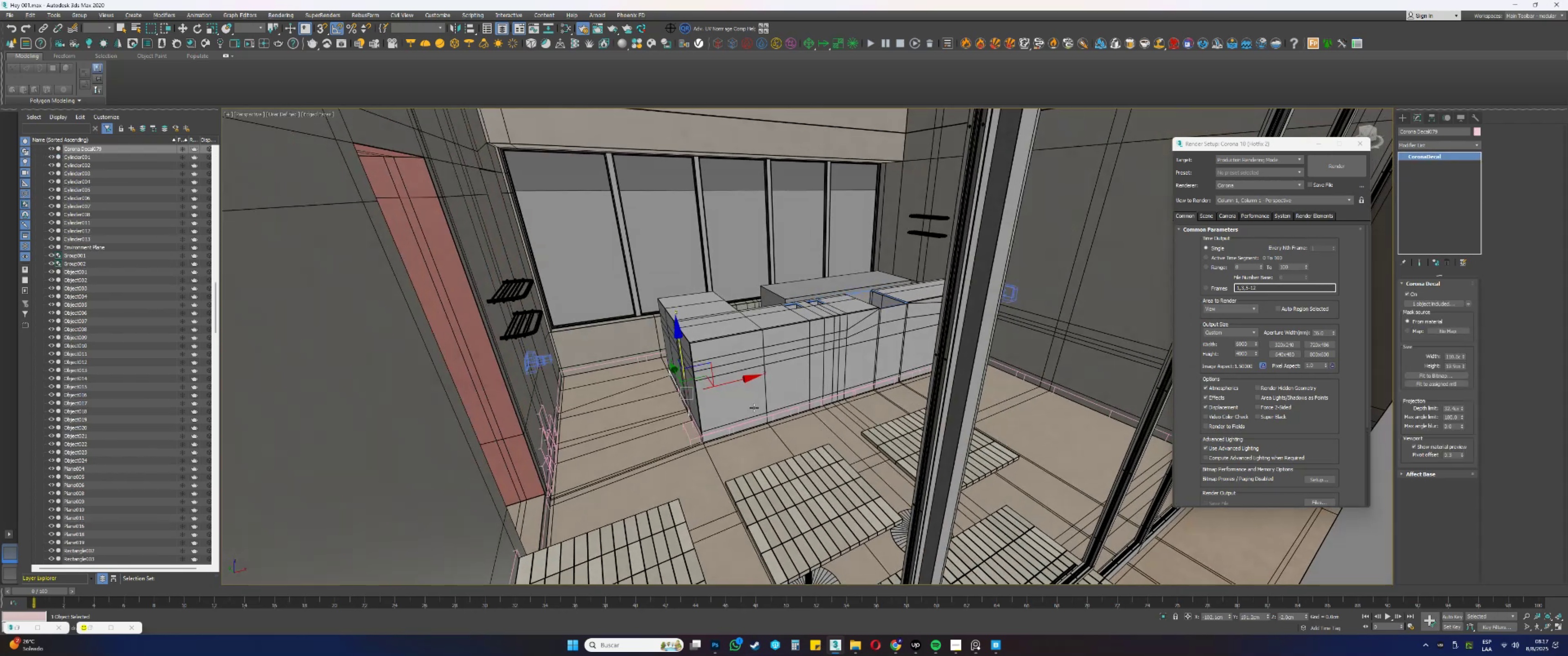 
scroll: coordinate [856, 353], scroll_direction: up, amount: 4.0
 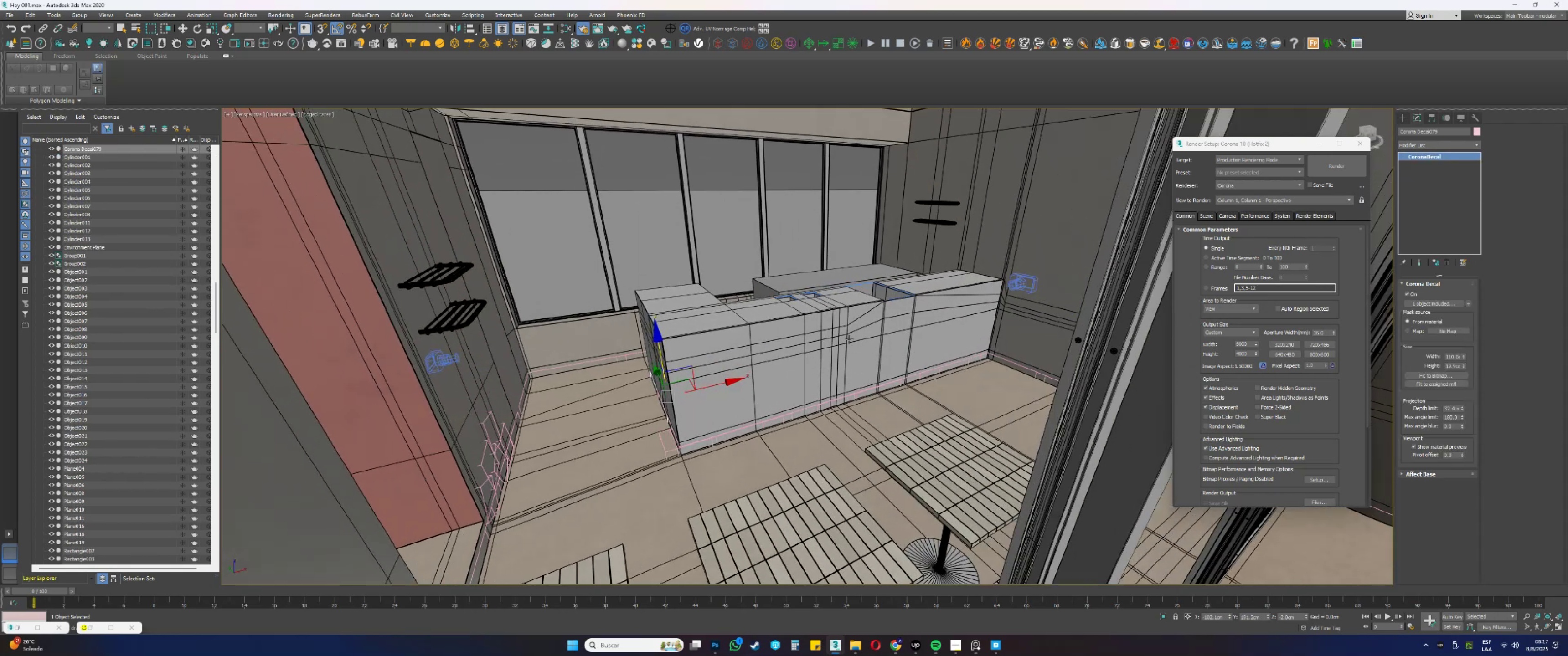 
key(Alt+AltLeft)
 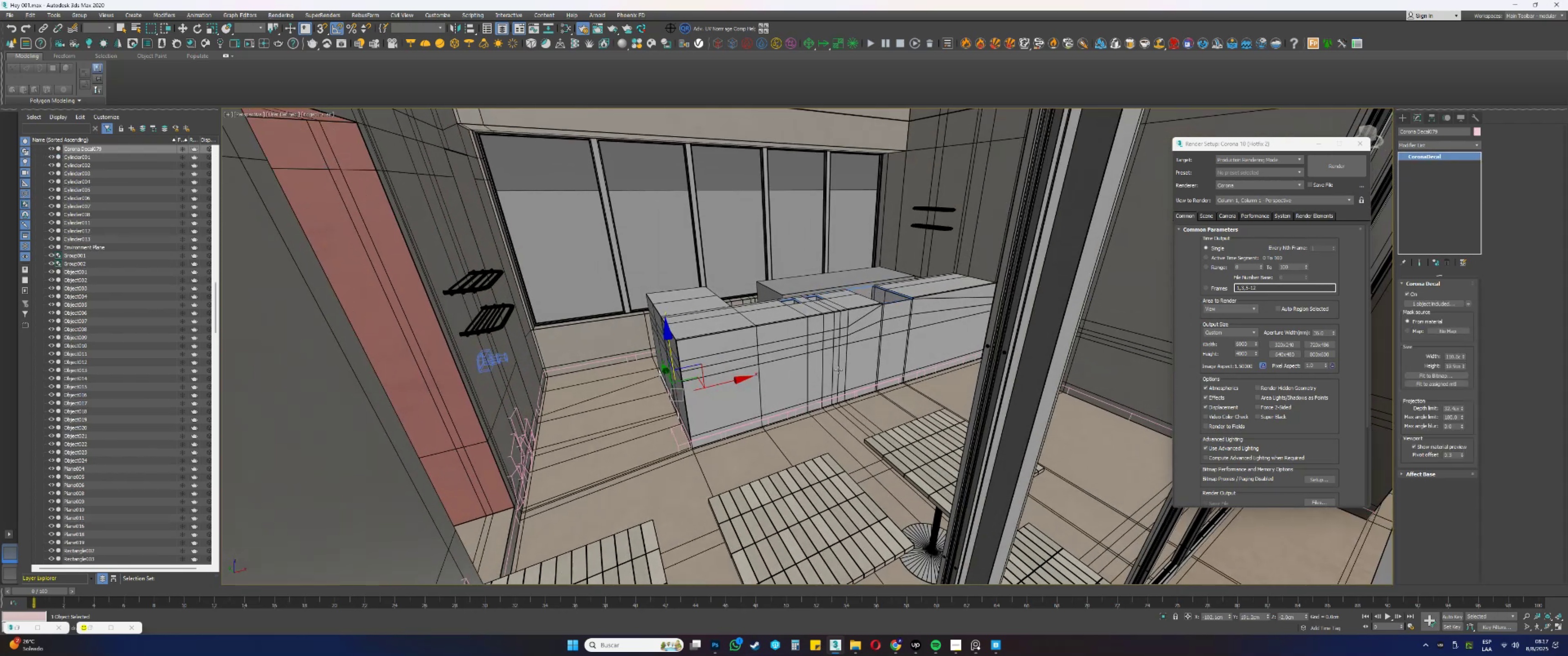 
key(Alt+AltLeft)
 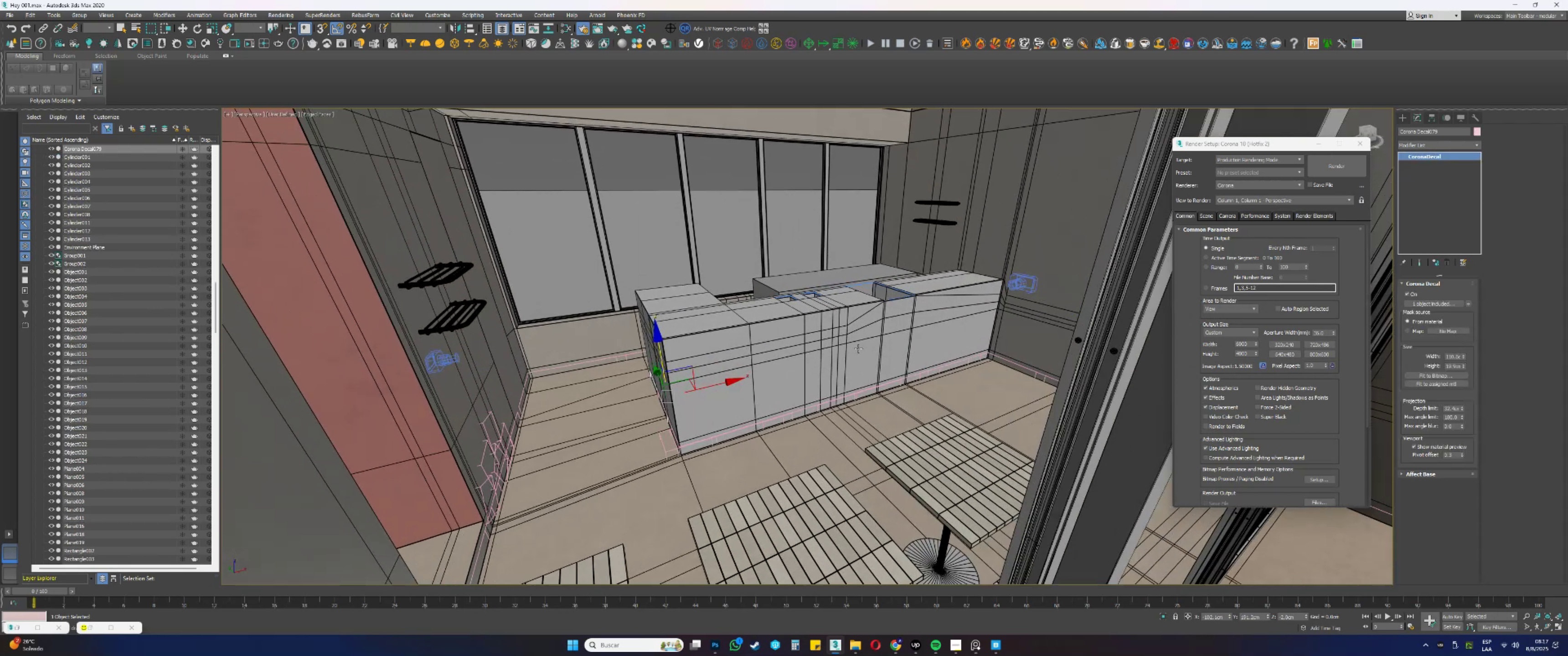 
scroll: coordinate [813, 339], scroll_direction: up, amount: 4.0
 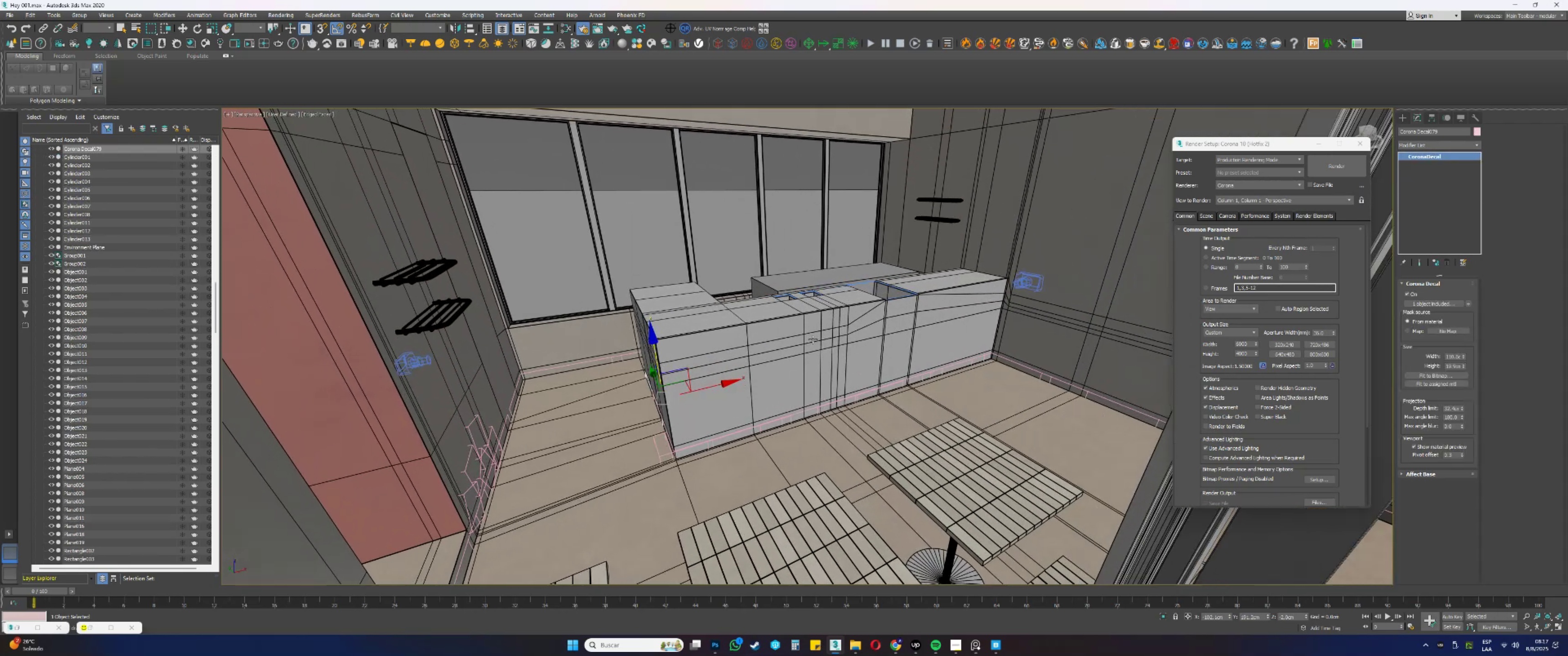 
key(Alt+AltLeft)
 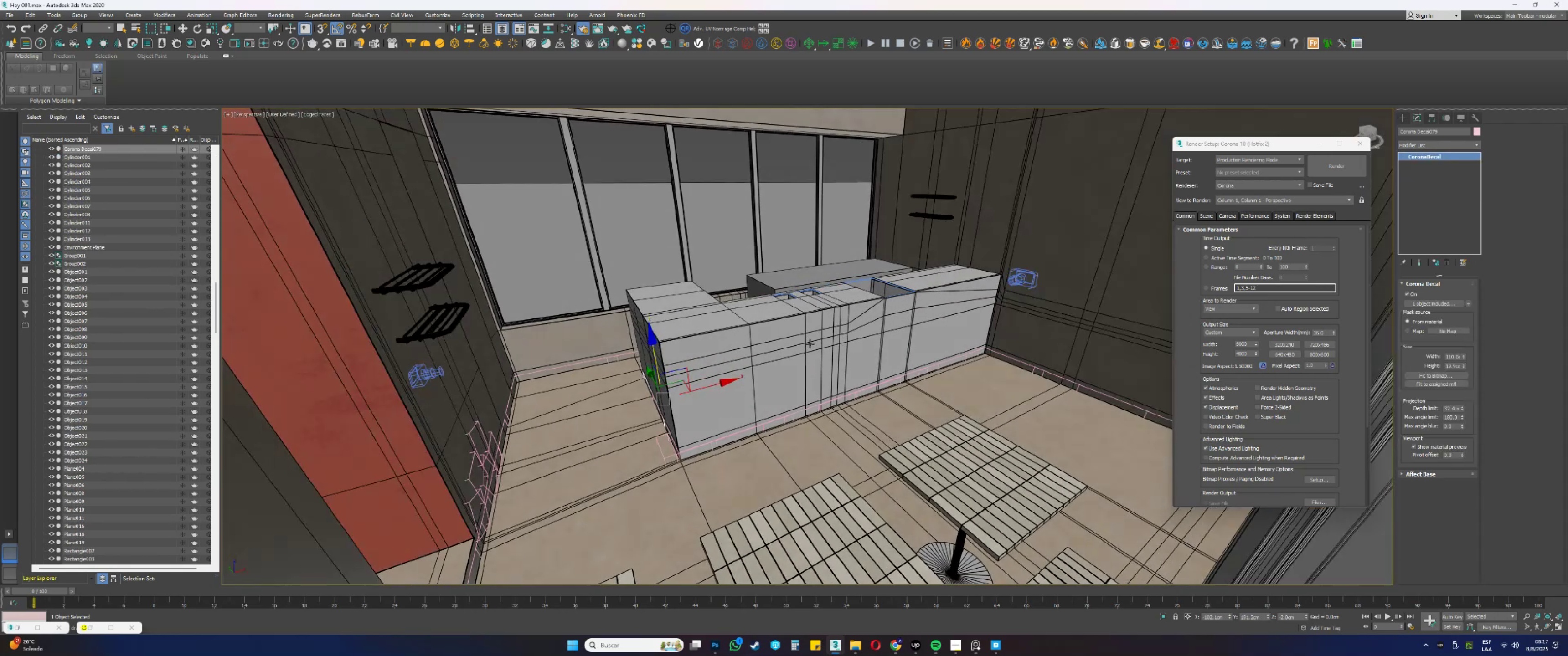 
hold_key(key=ControlLeft, duration=0.73)
 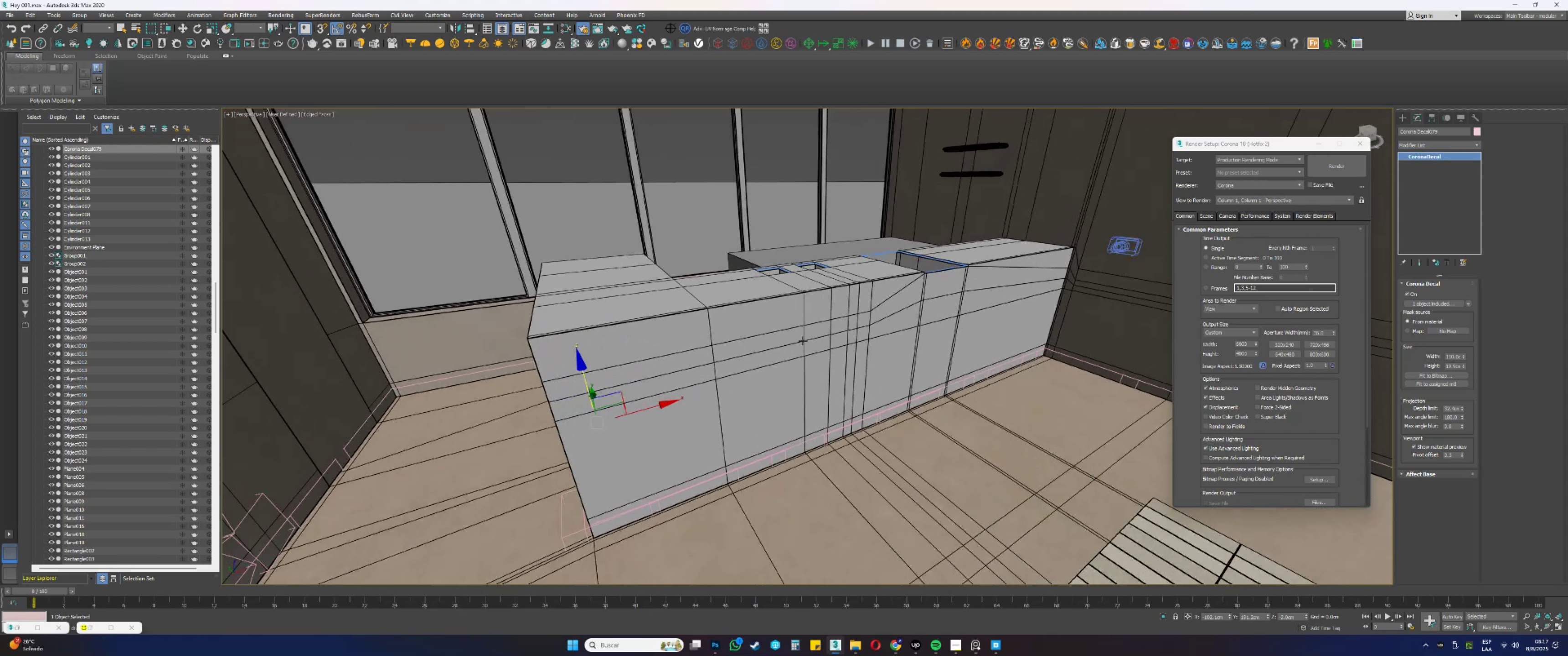 
hold_key(key=AltLeft, duration=0.75)
 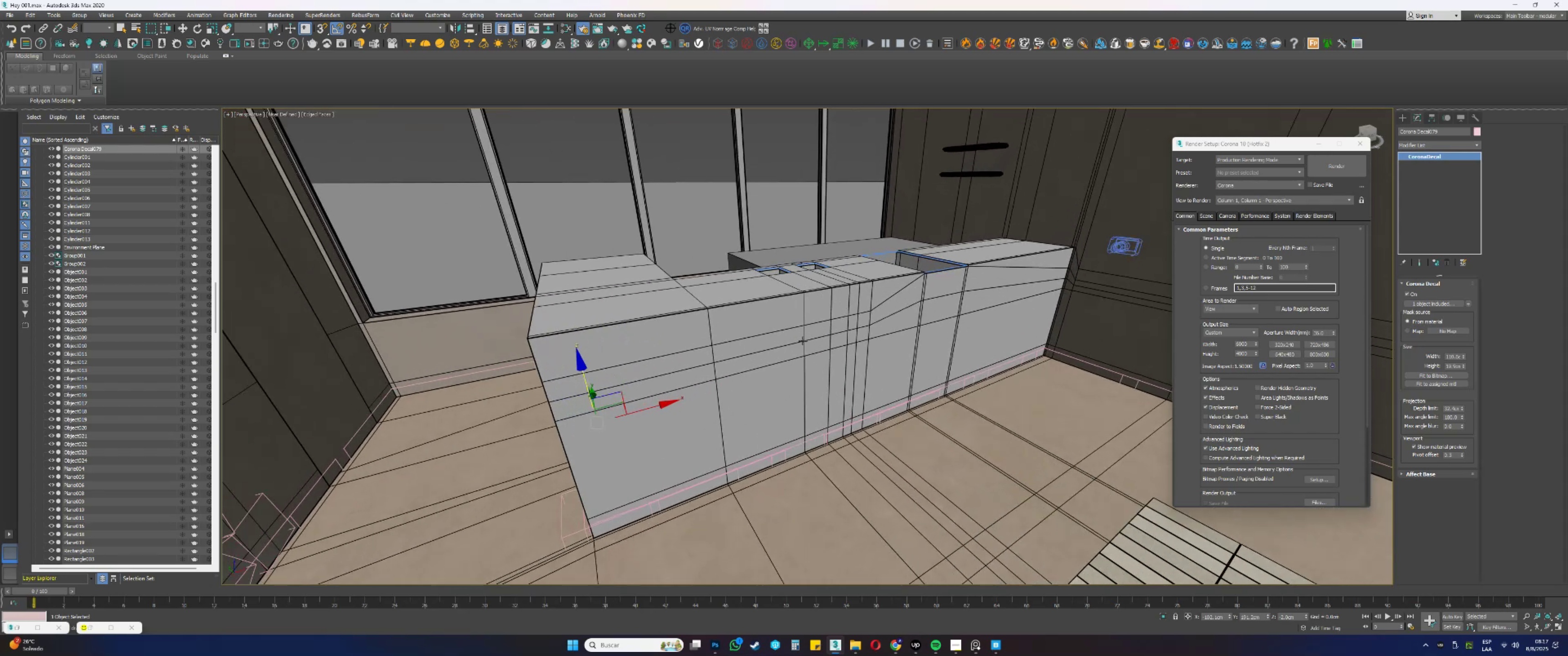 
hold_key(key=AltLeft, duration=0.44)
 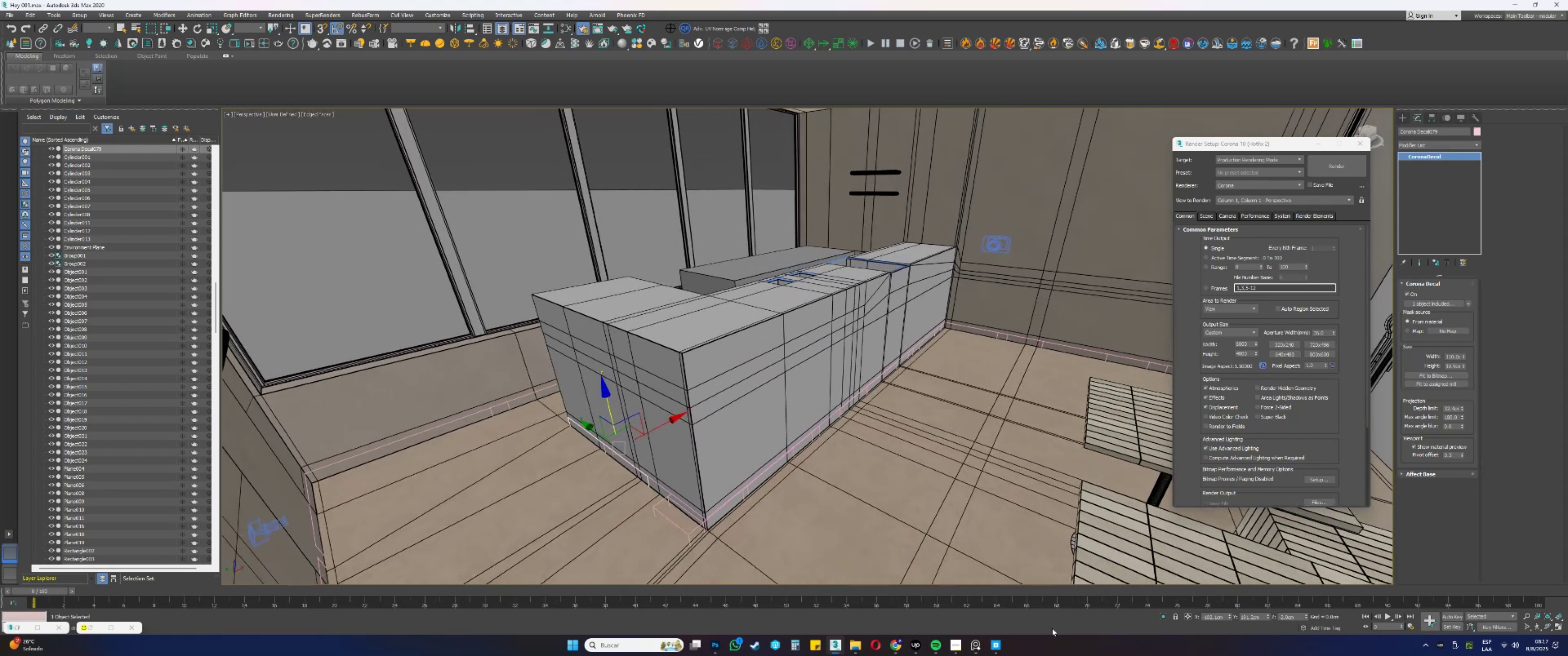 
wait(12.29)
 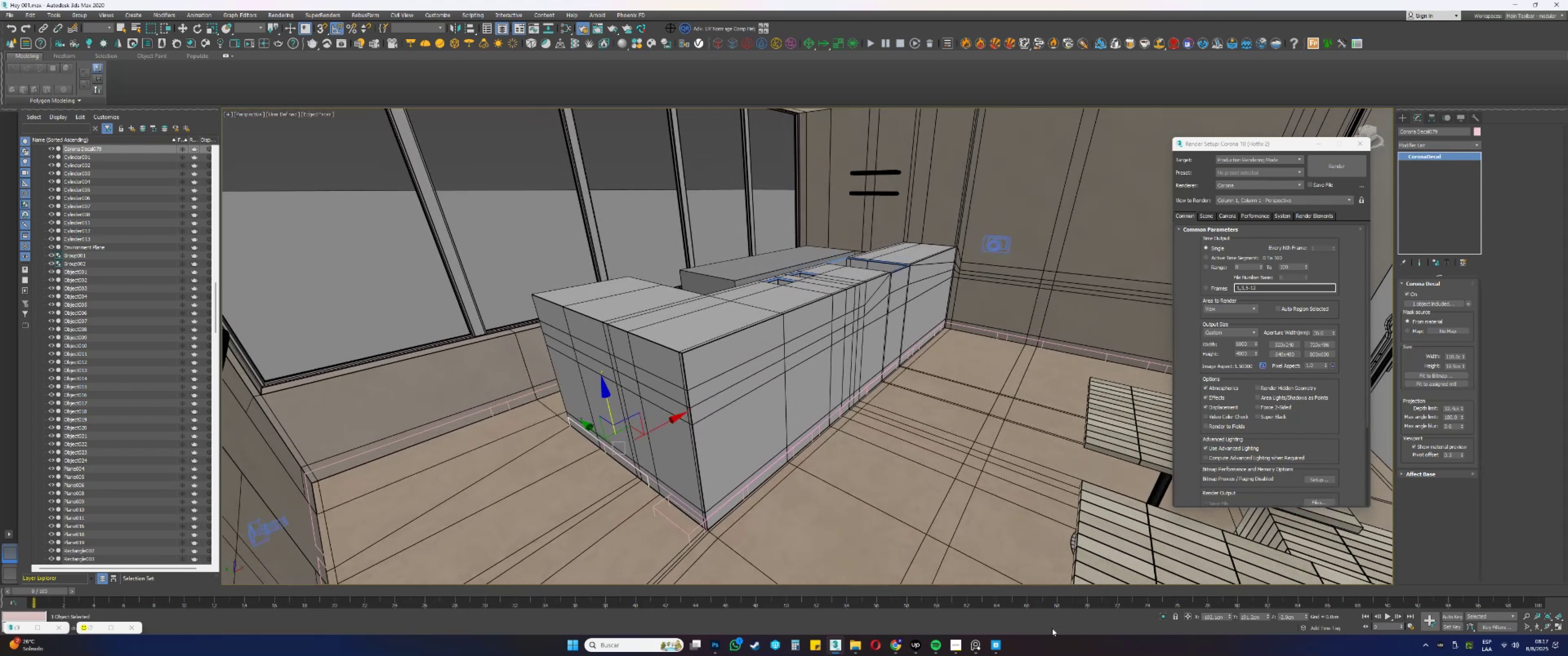 
left_click([274, 350])
 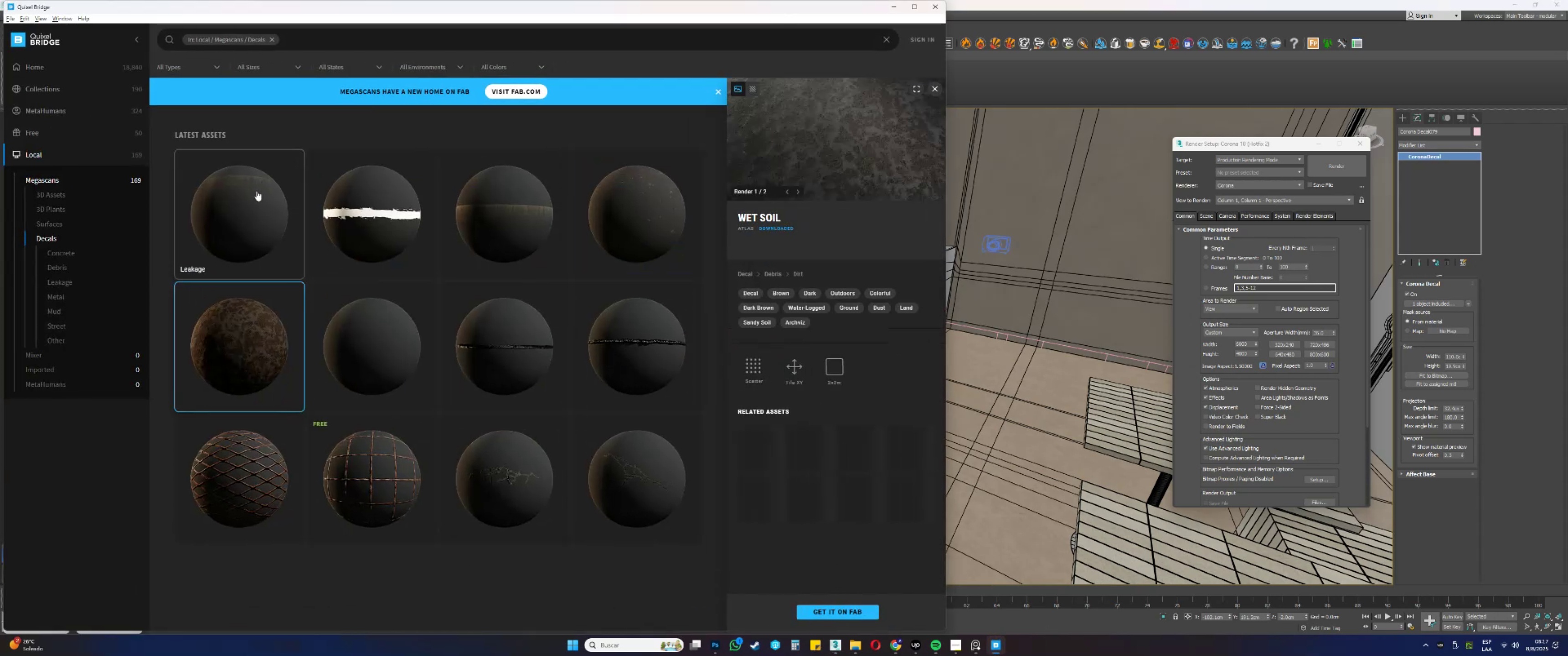 
left_click([257, 191])
 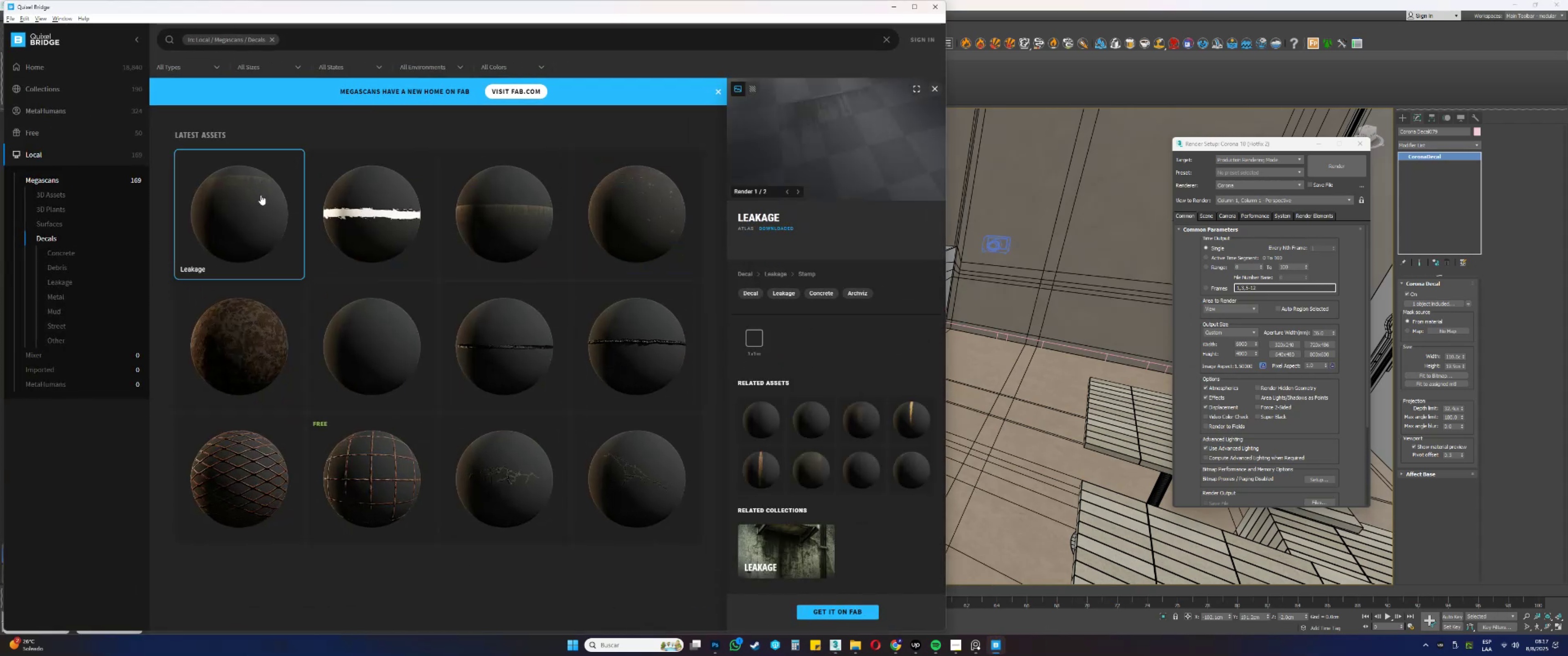 
wait(8.49)
 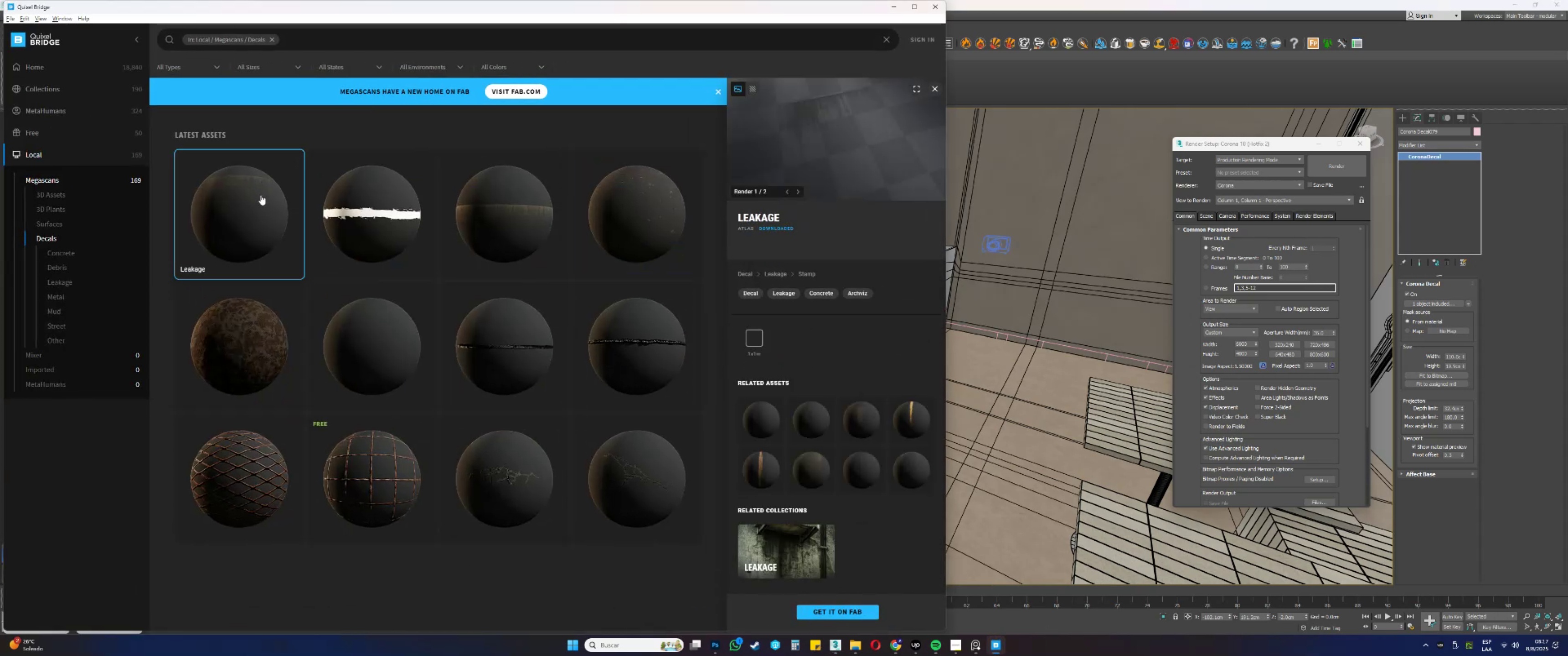 
left_click([892, 9])
 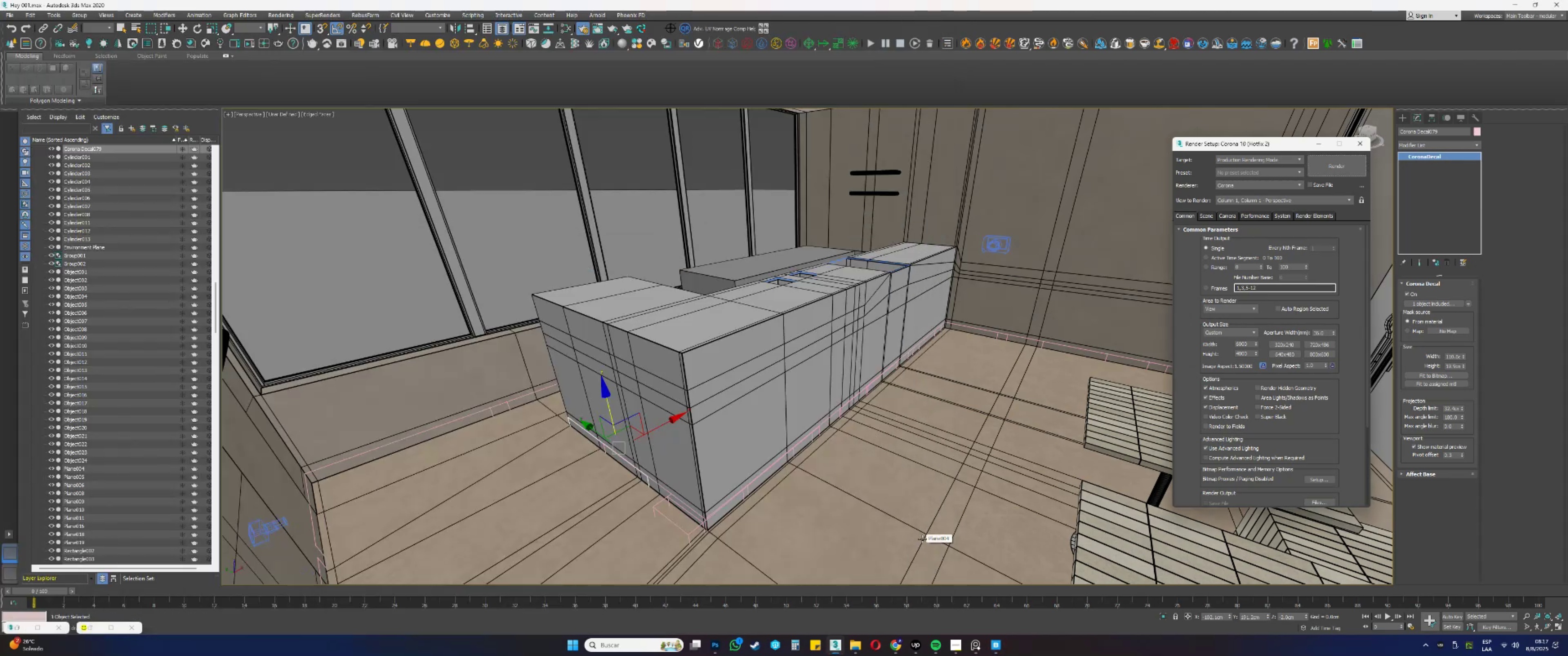 
scroll: coordinate [934, 297], scroll_direction: up, amount: 2.0
 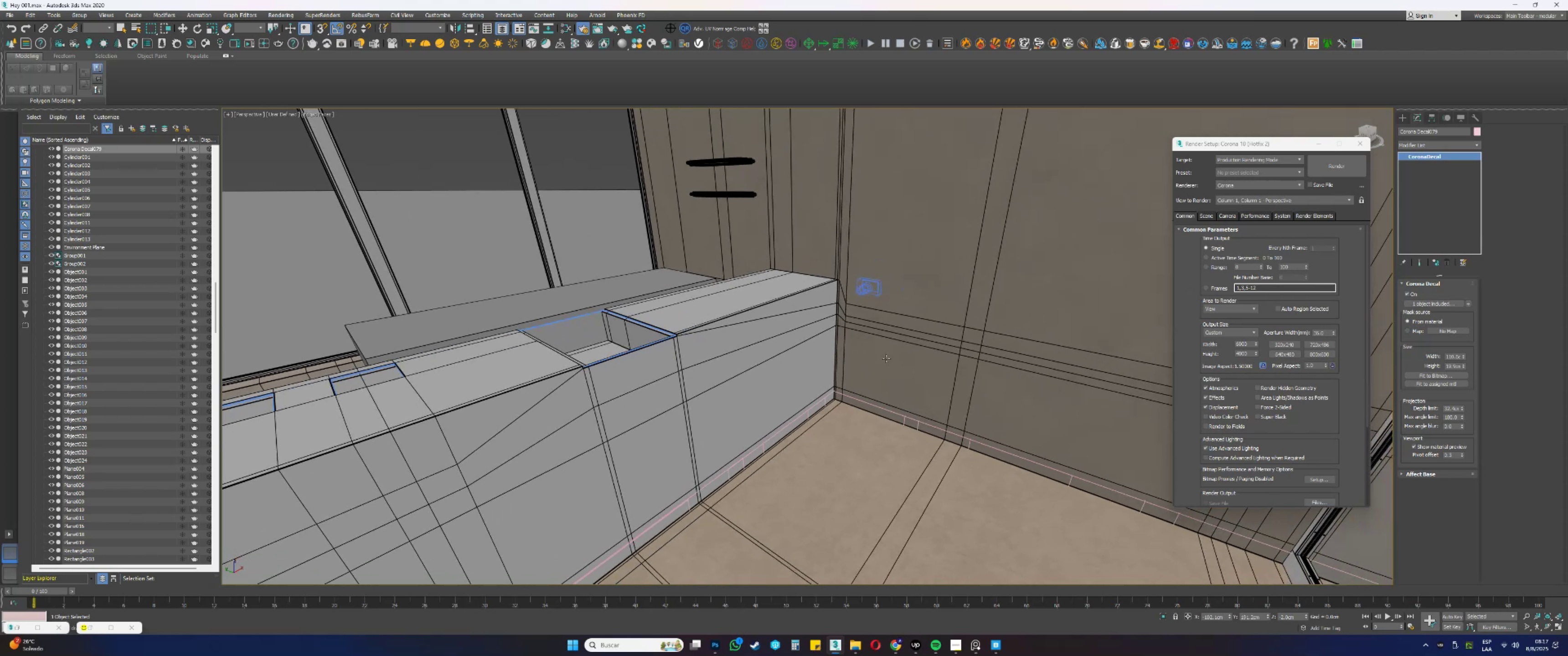 
hold_key(key=AltLeft, duration=0.54)
 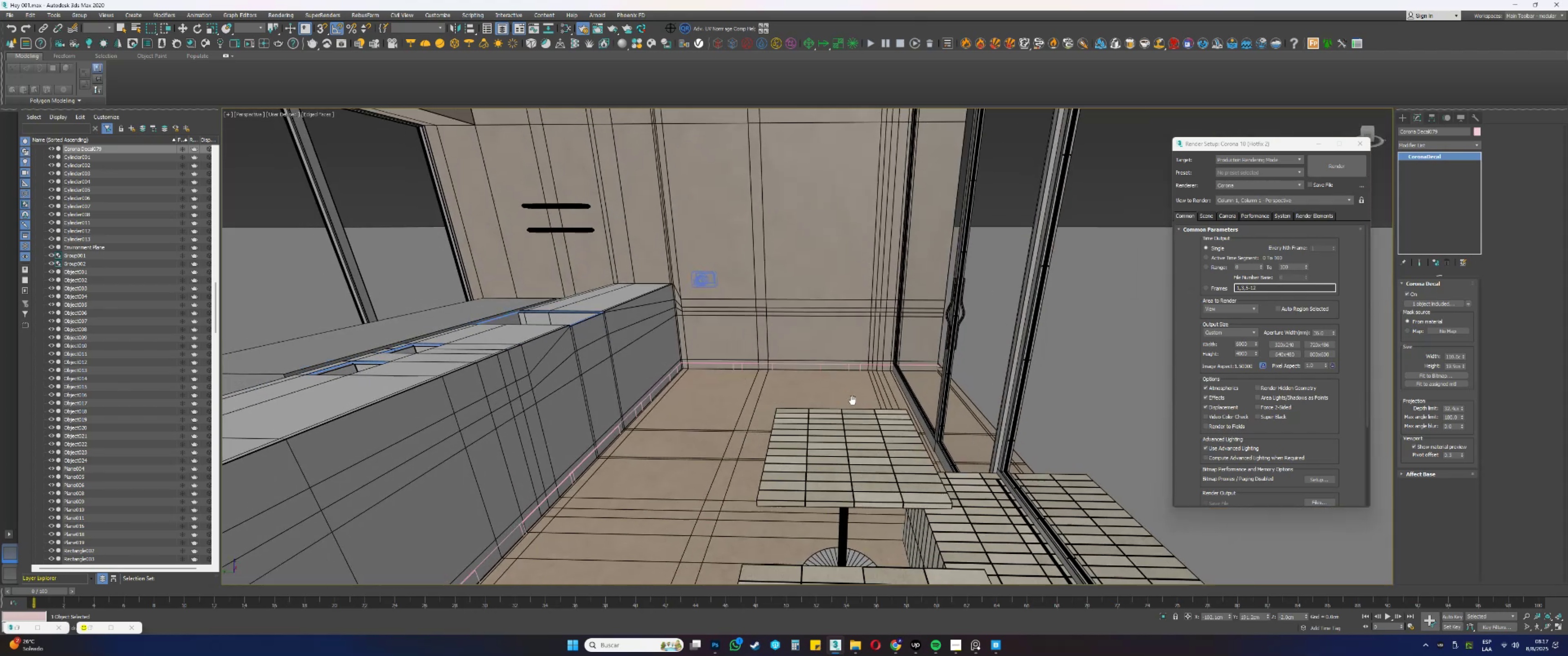 
hold_key(key=AltLeft, duration=0.44)
 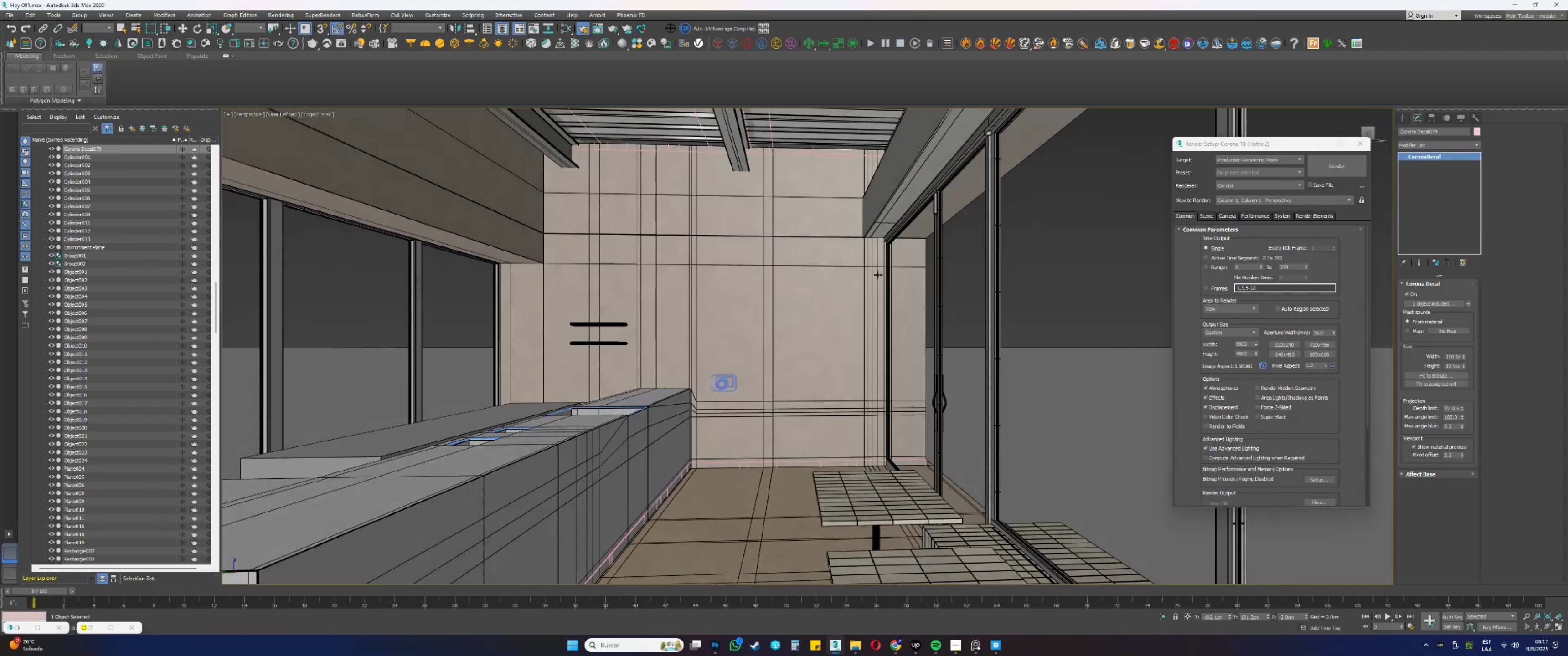 
key(Alt+AltLeft)
 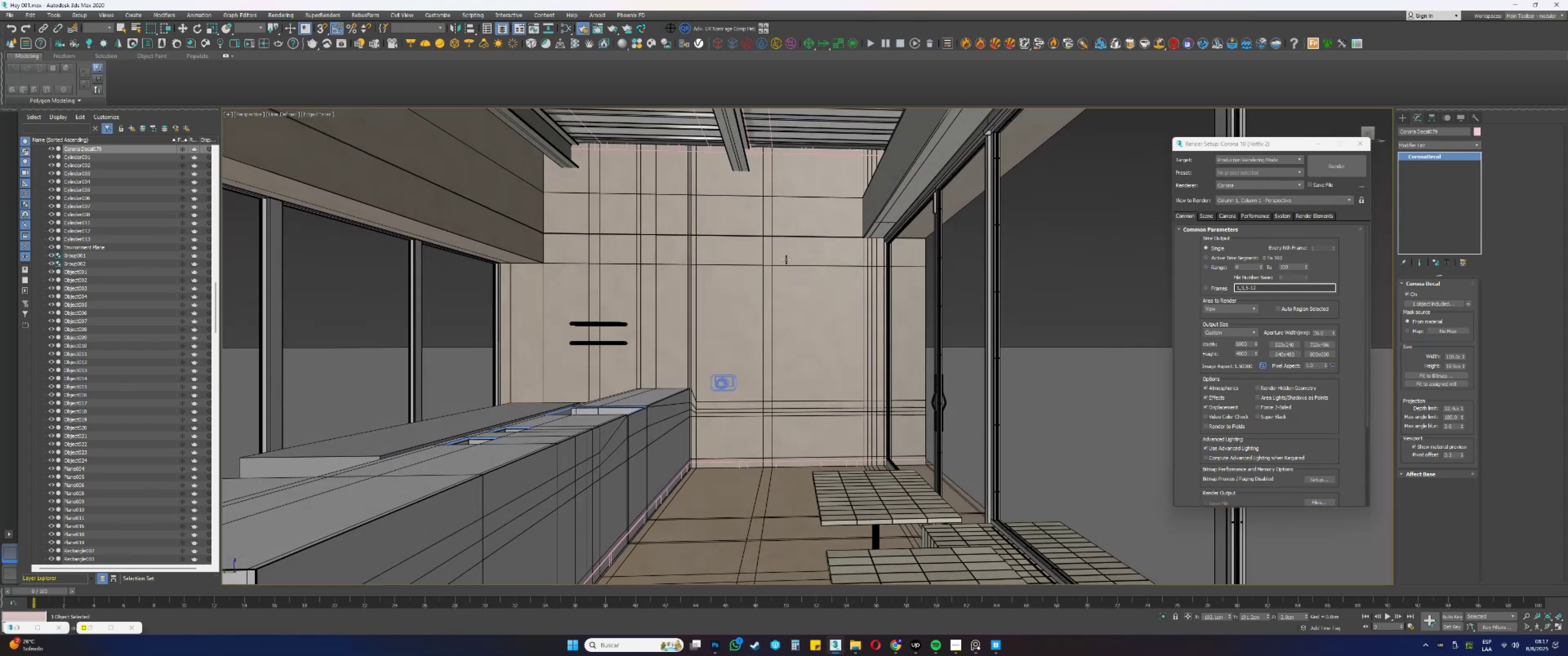 
scroll: coordinate [743, 245], scroll_direction: up, amount: 1.0
 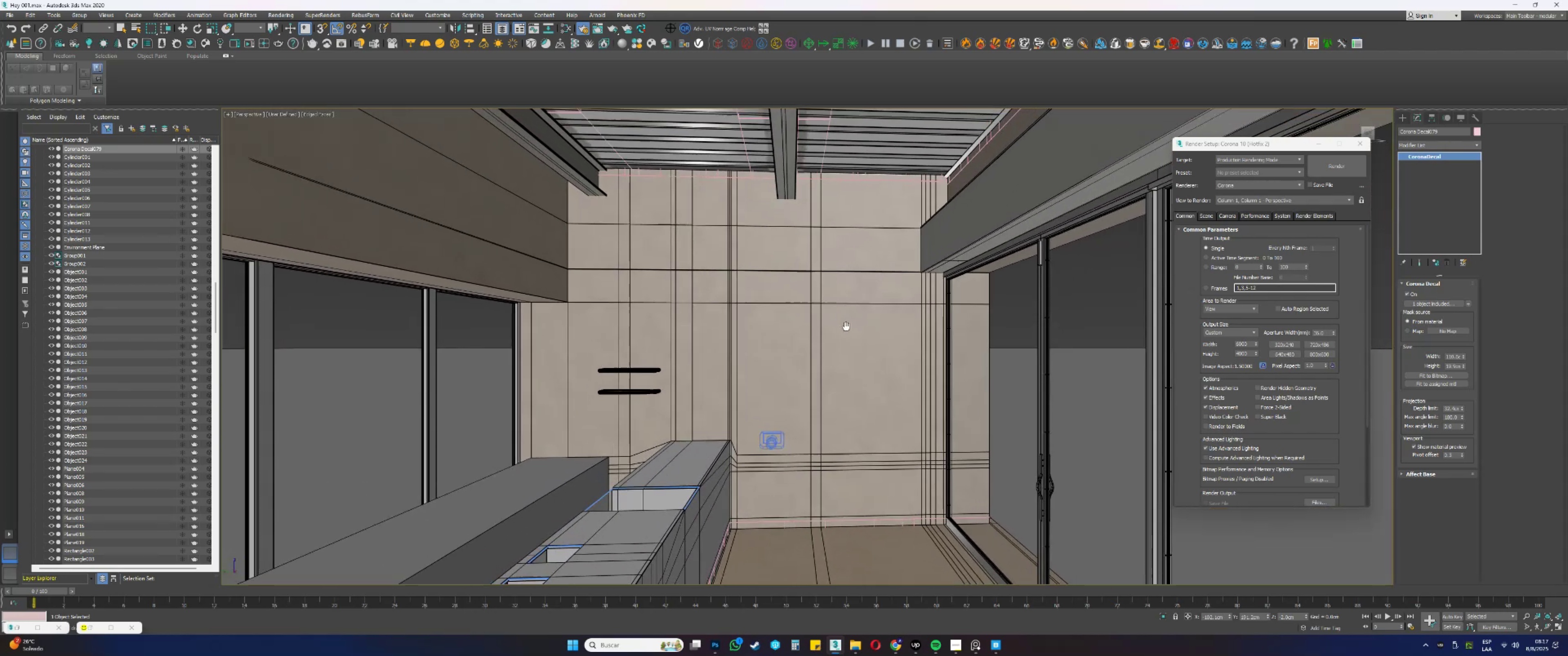 
hold_key(key=AltLeft, duration=0.42)
 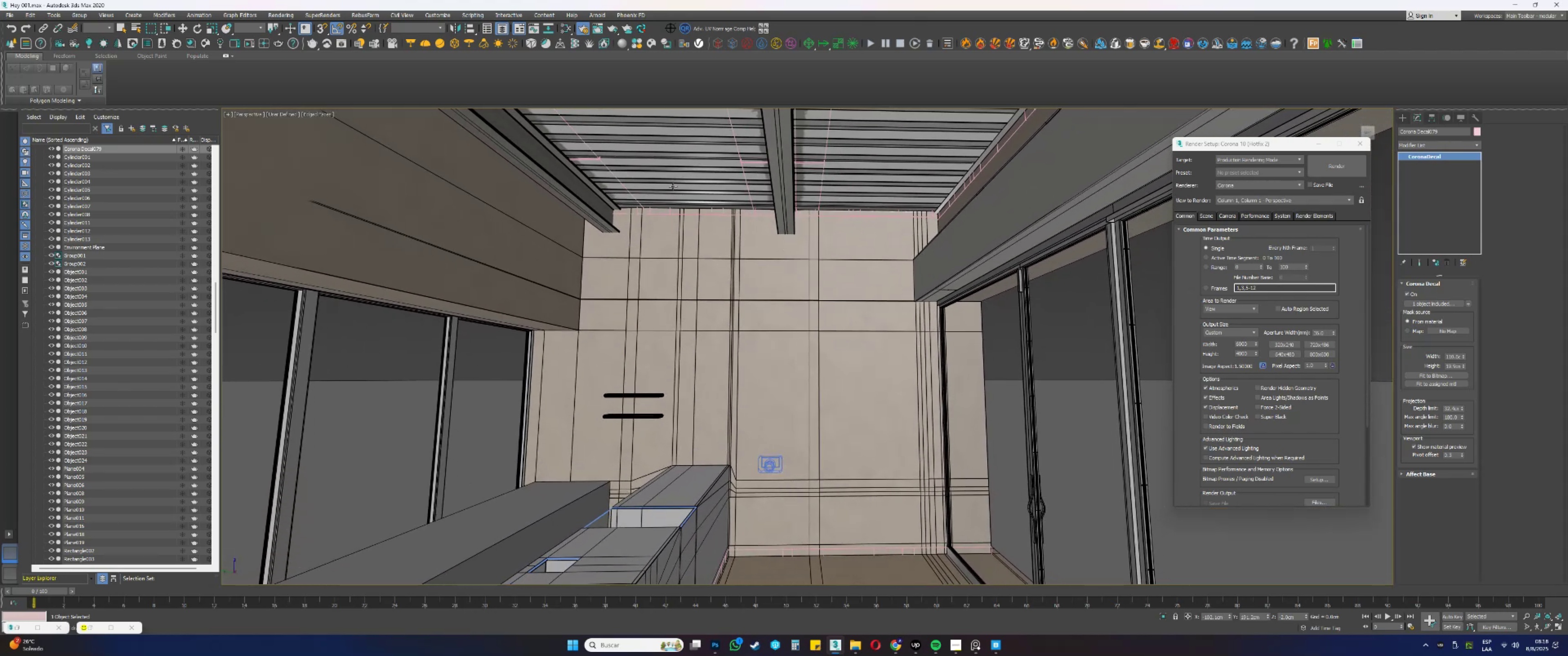 
left_click([673, 187])
 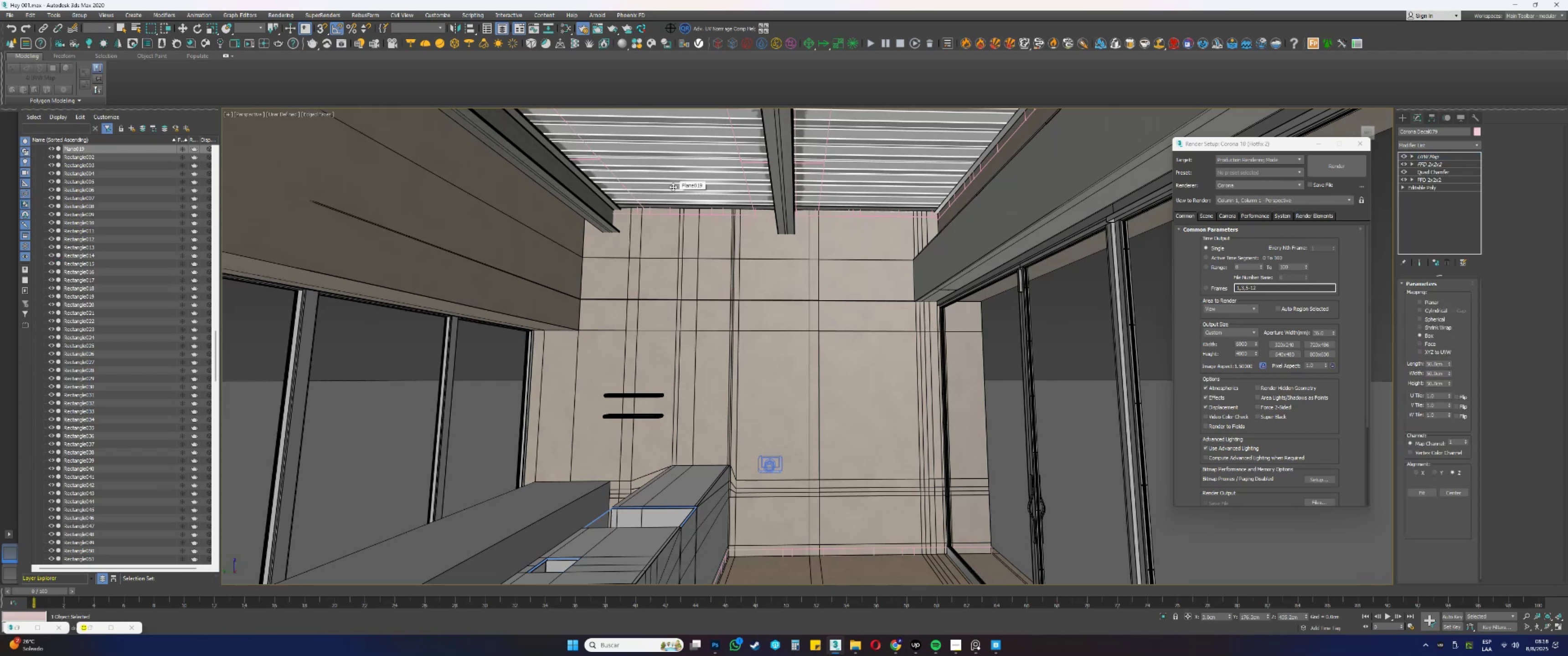 
scroll: coordinate [673, 187], scroll_direction: up, amount: 1.0
 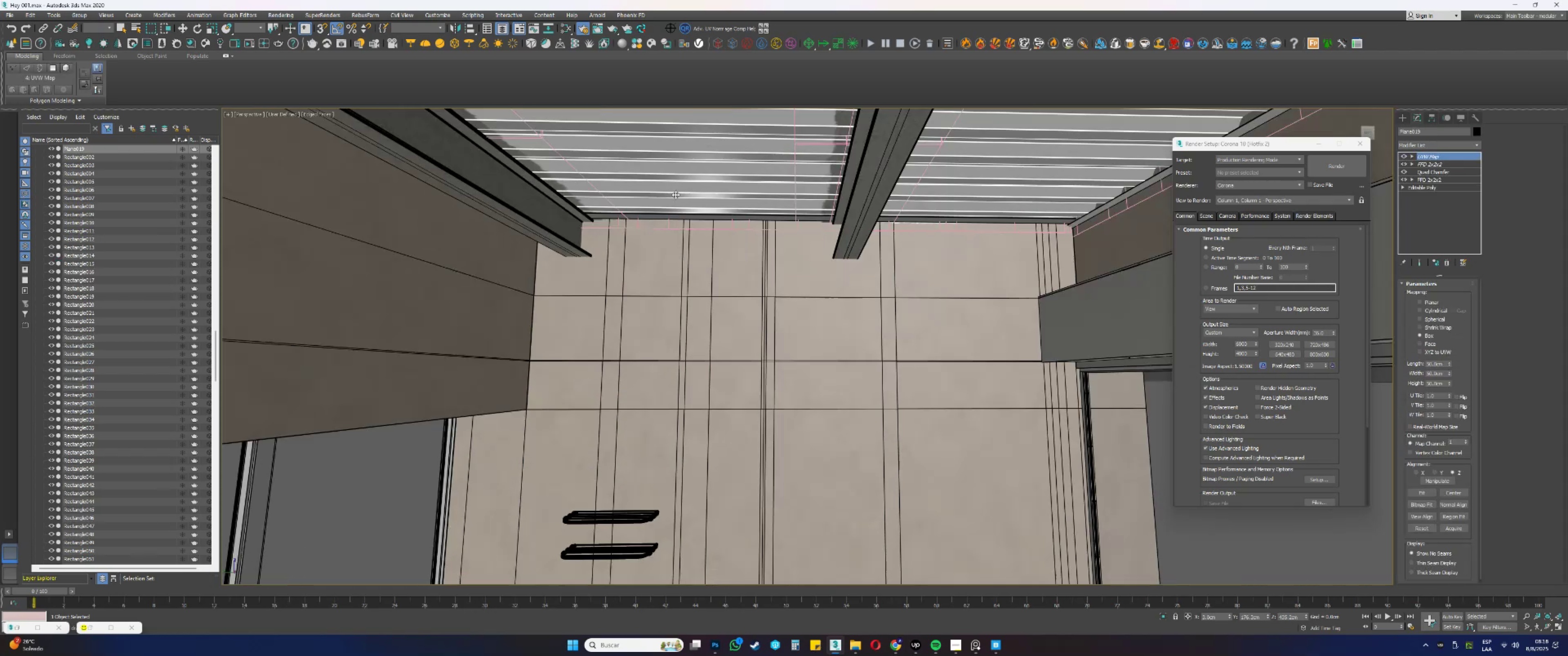 
hold_key(key=AltLeft, duration=0.51)
 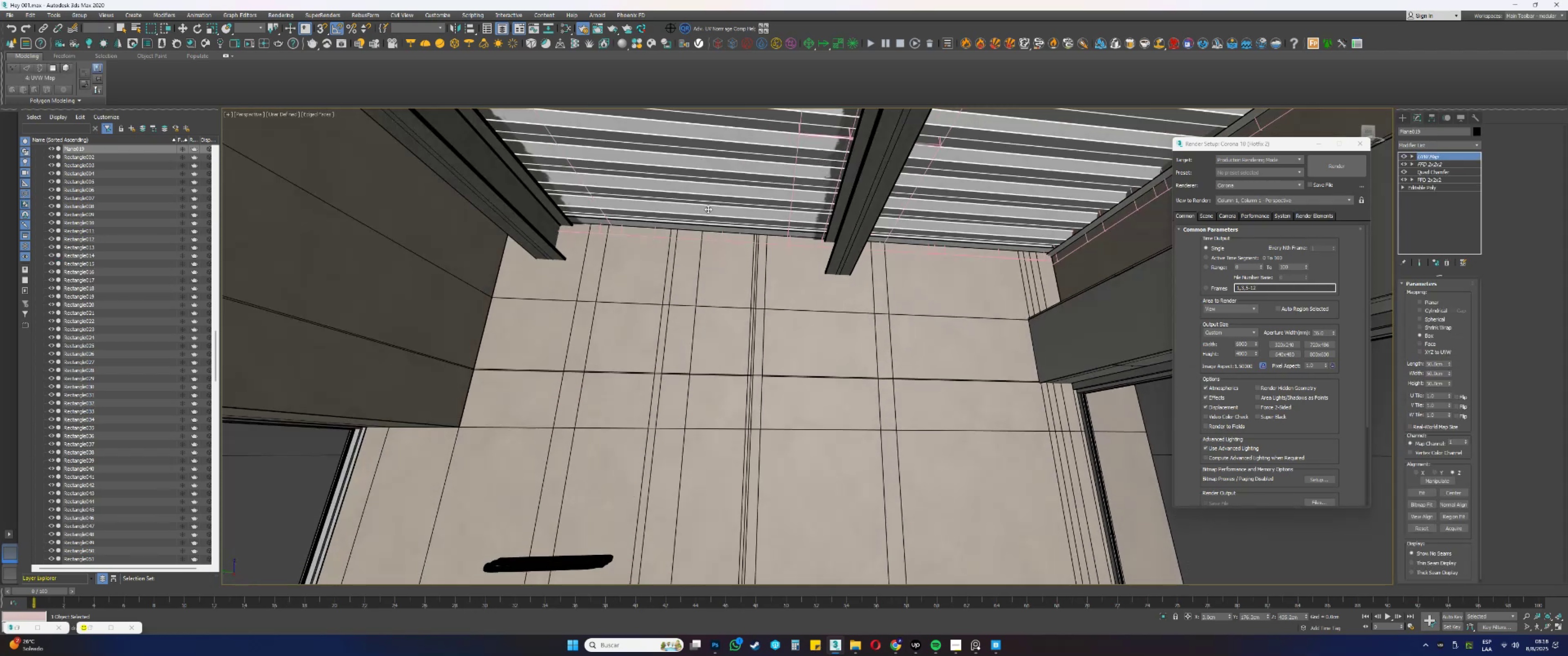 
hold_key(key=AltLeft, duration=0.34)
 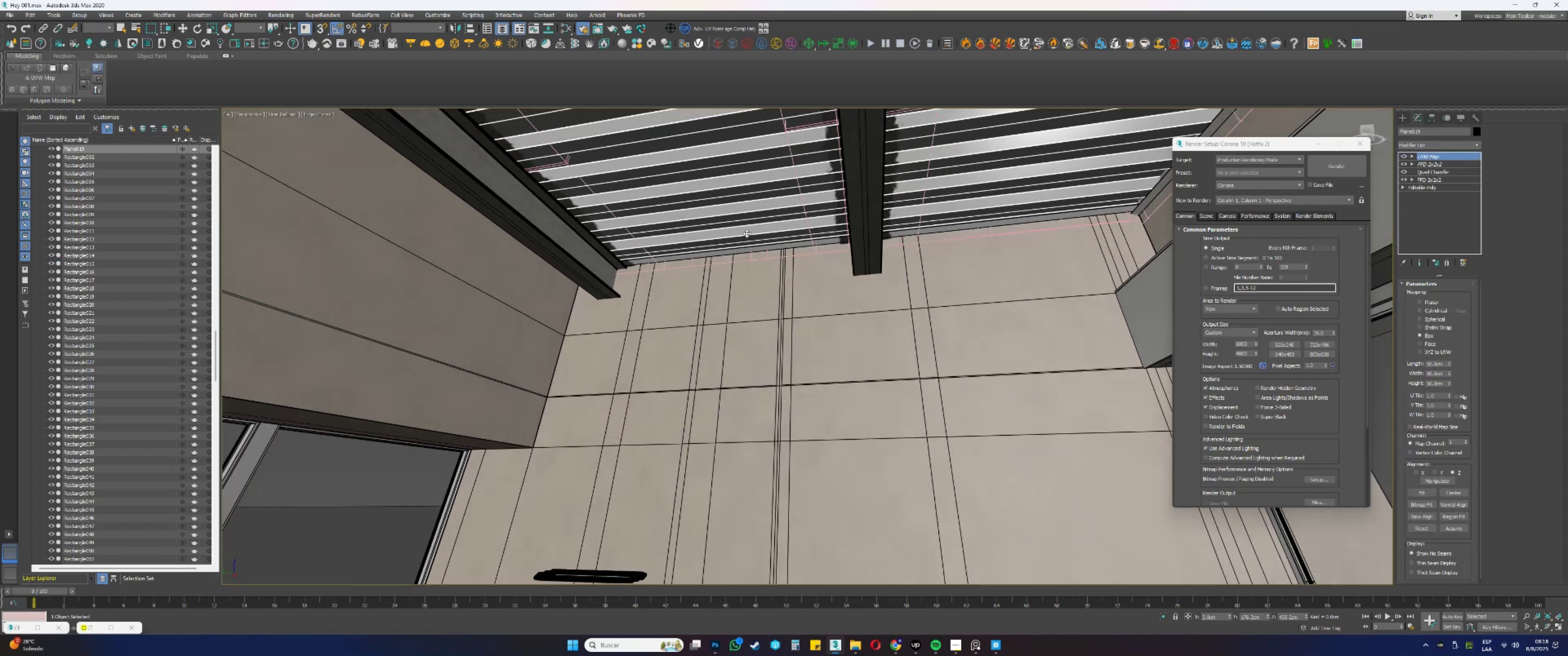 
hold_key(key=AltLeft, duration=0.36)
 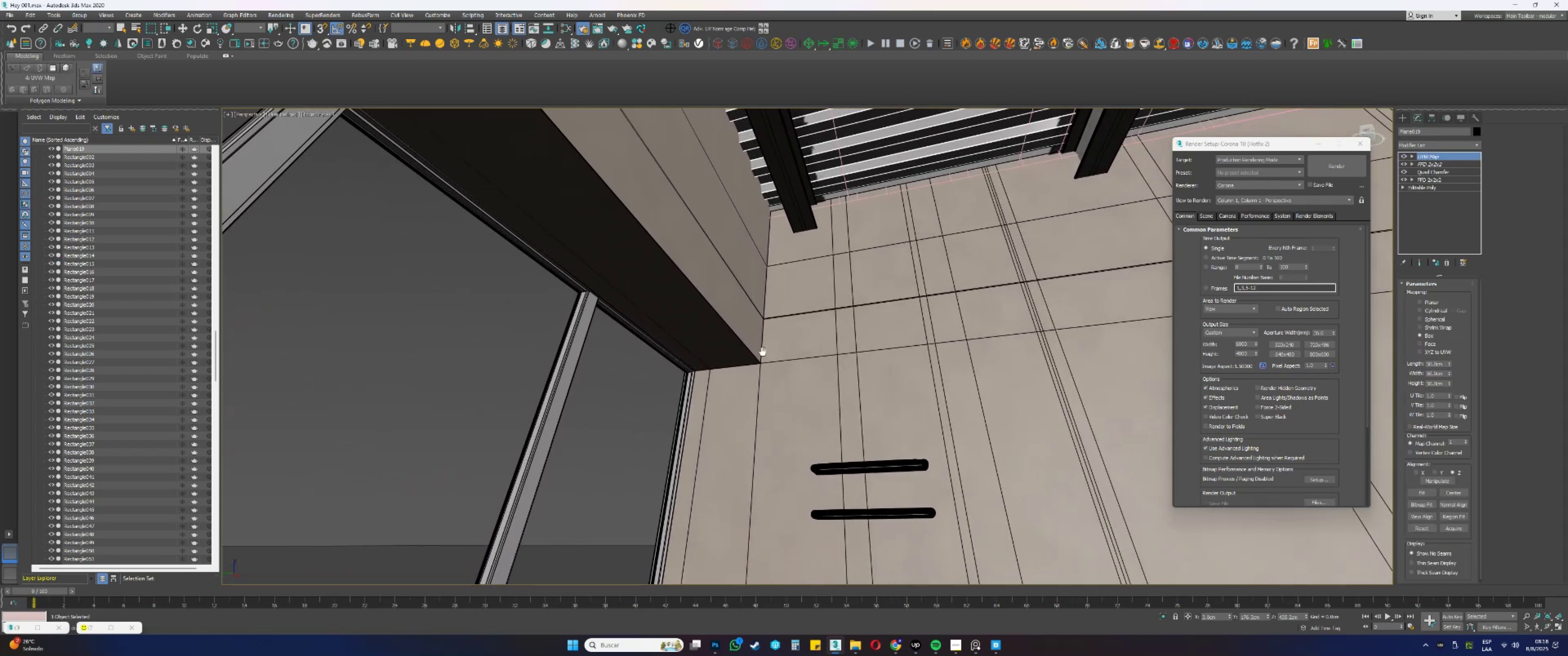 
wait(5.28)
 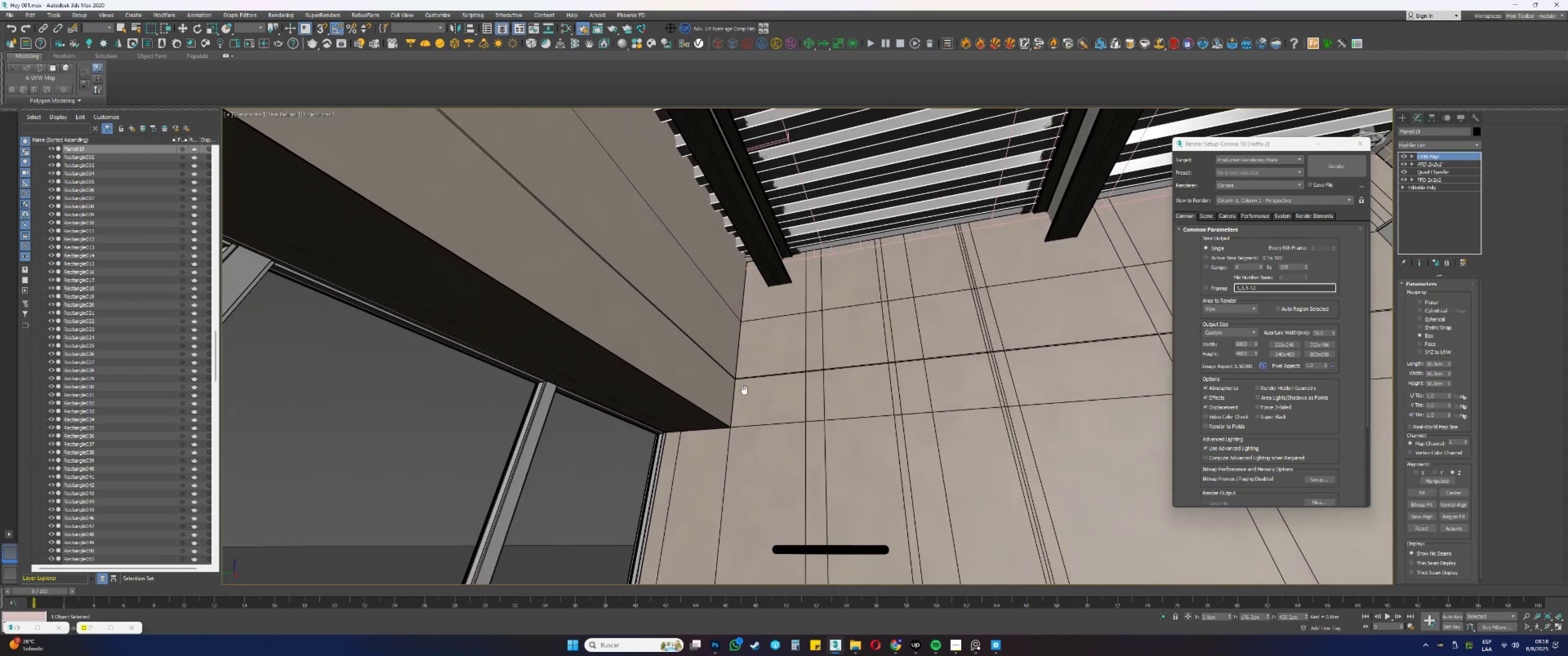 
scroll: coordinate [756, 333], scroll_direction: down, amount: 1.0
 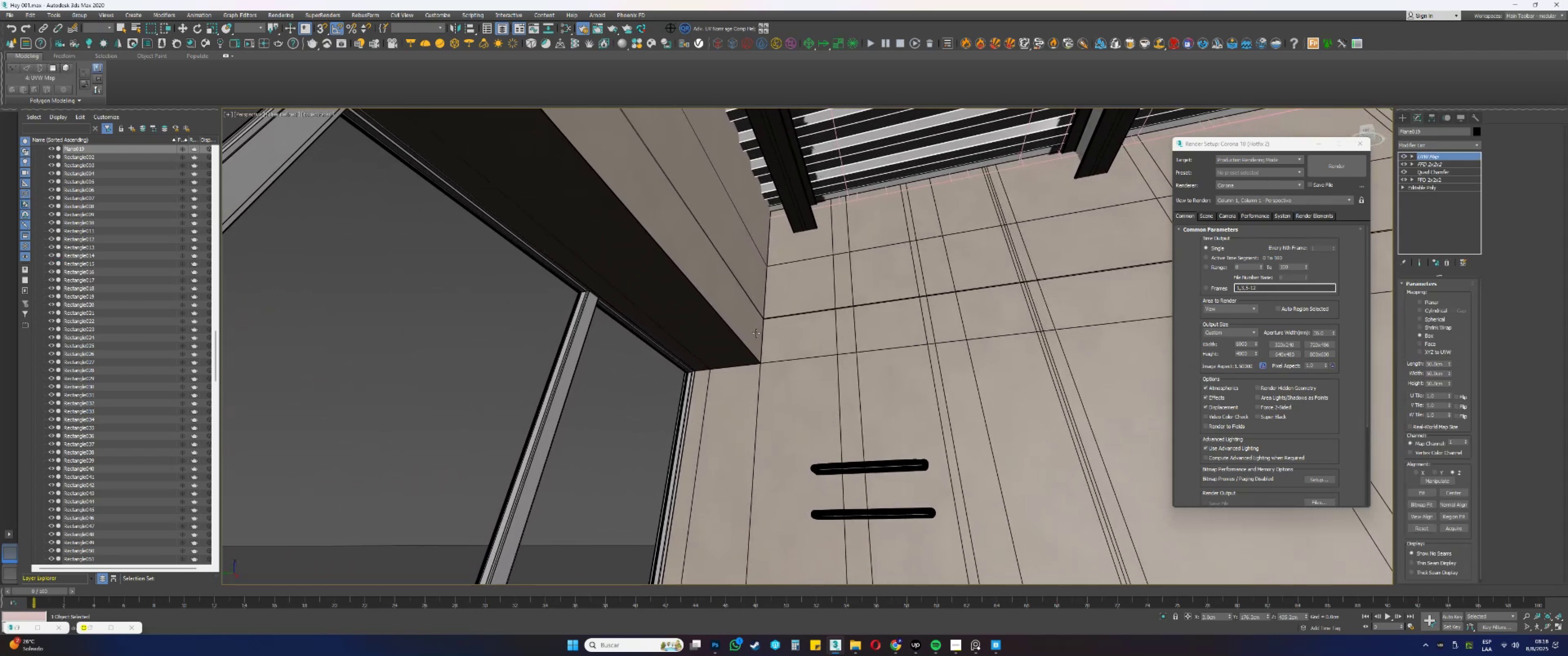 
hold_key(key=AltLeft, duration=0.65)
 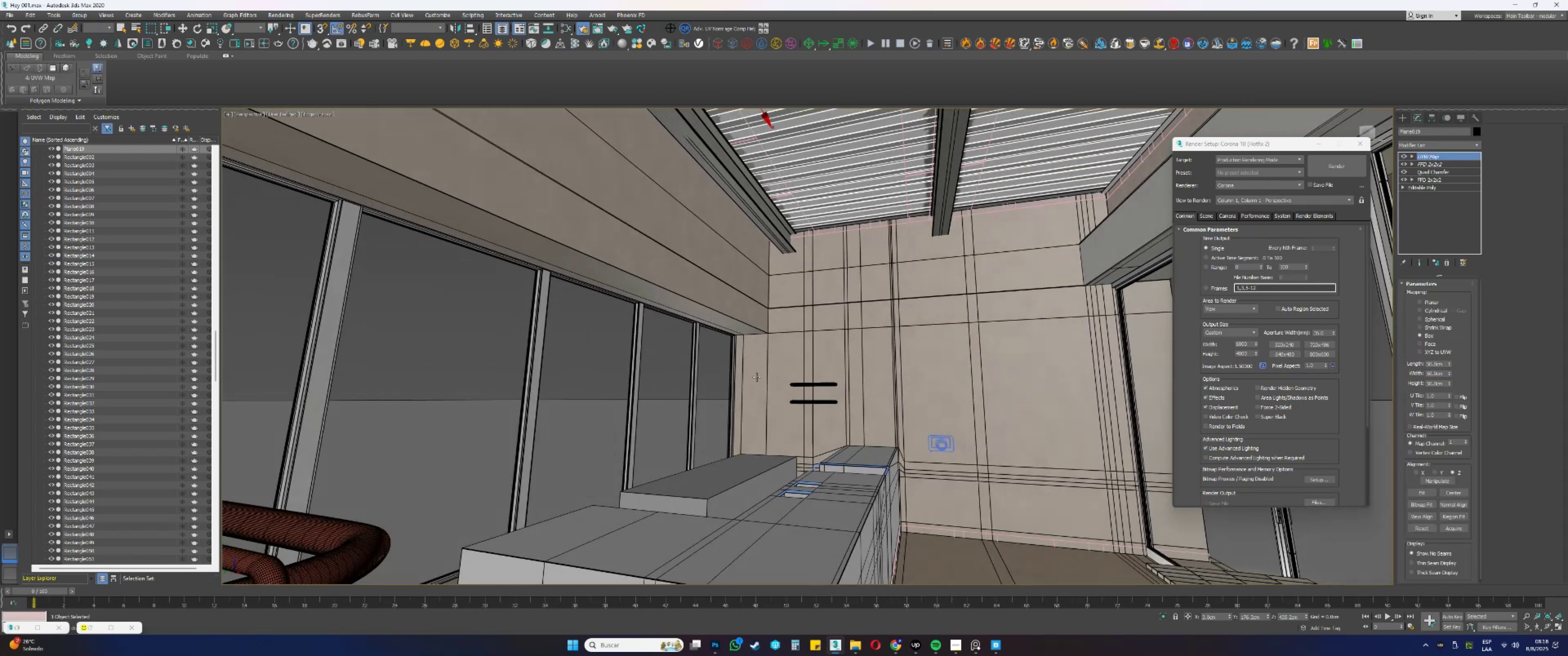 
hold_key(key=AltLeft, duration=0.3)
 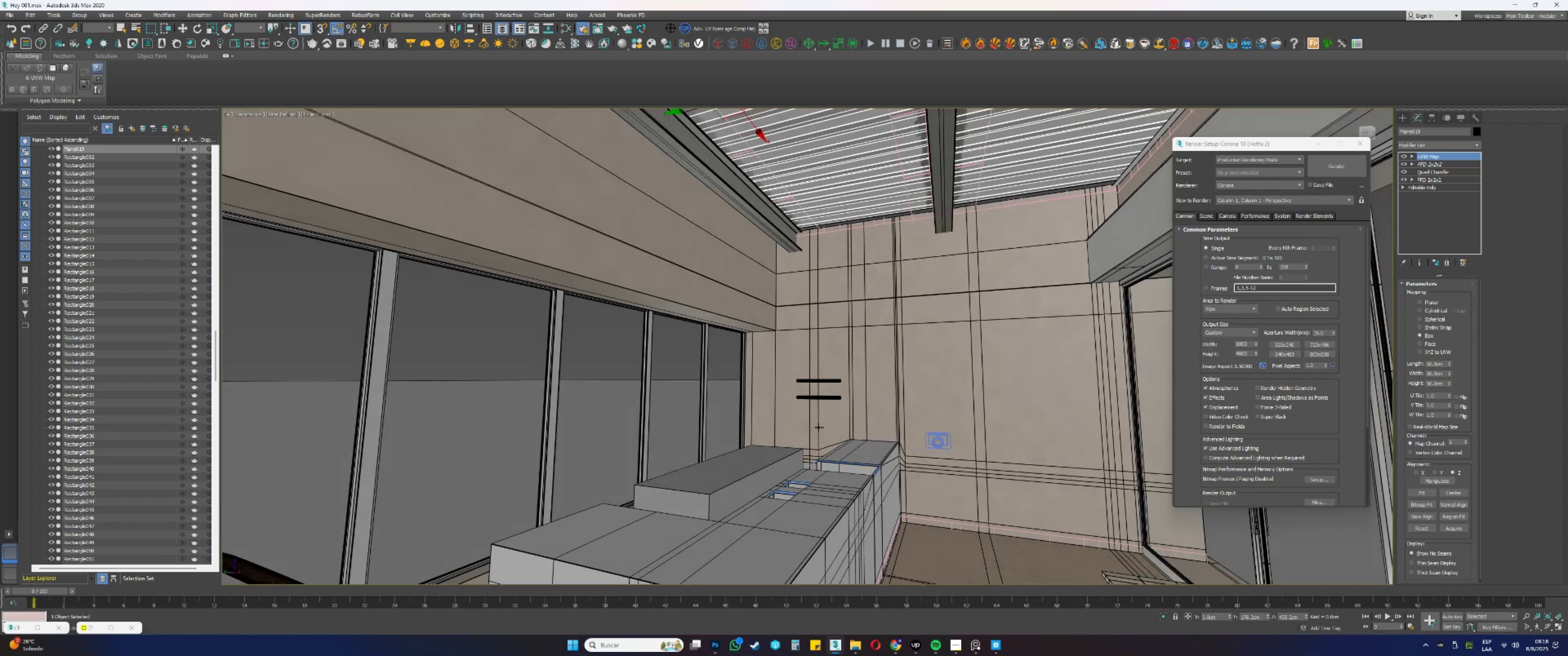 
scroll: coordinate [828, 444], scroll_direction: up, amount: 1.0
 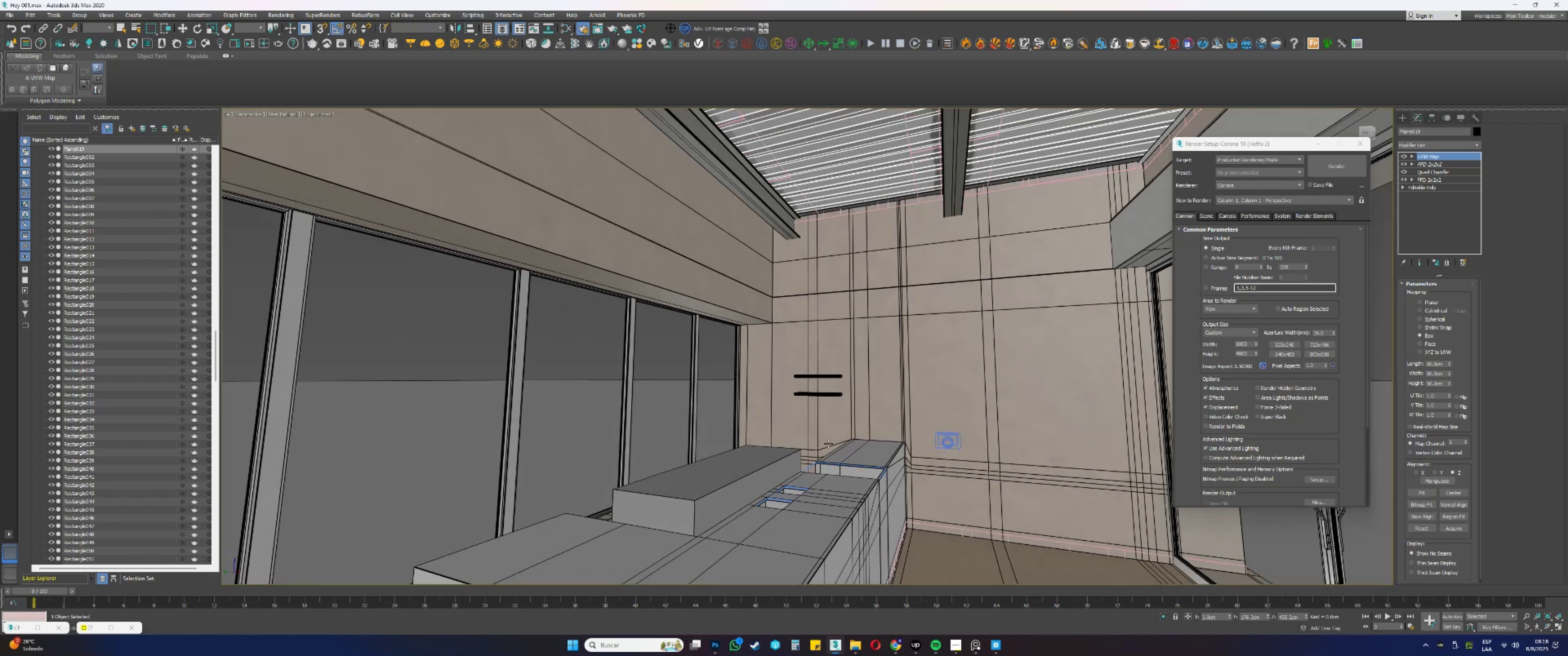 
hold_key(key=AltLeft, duration=0.43)
 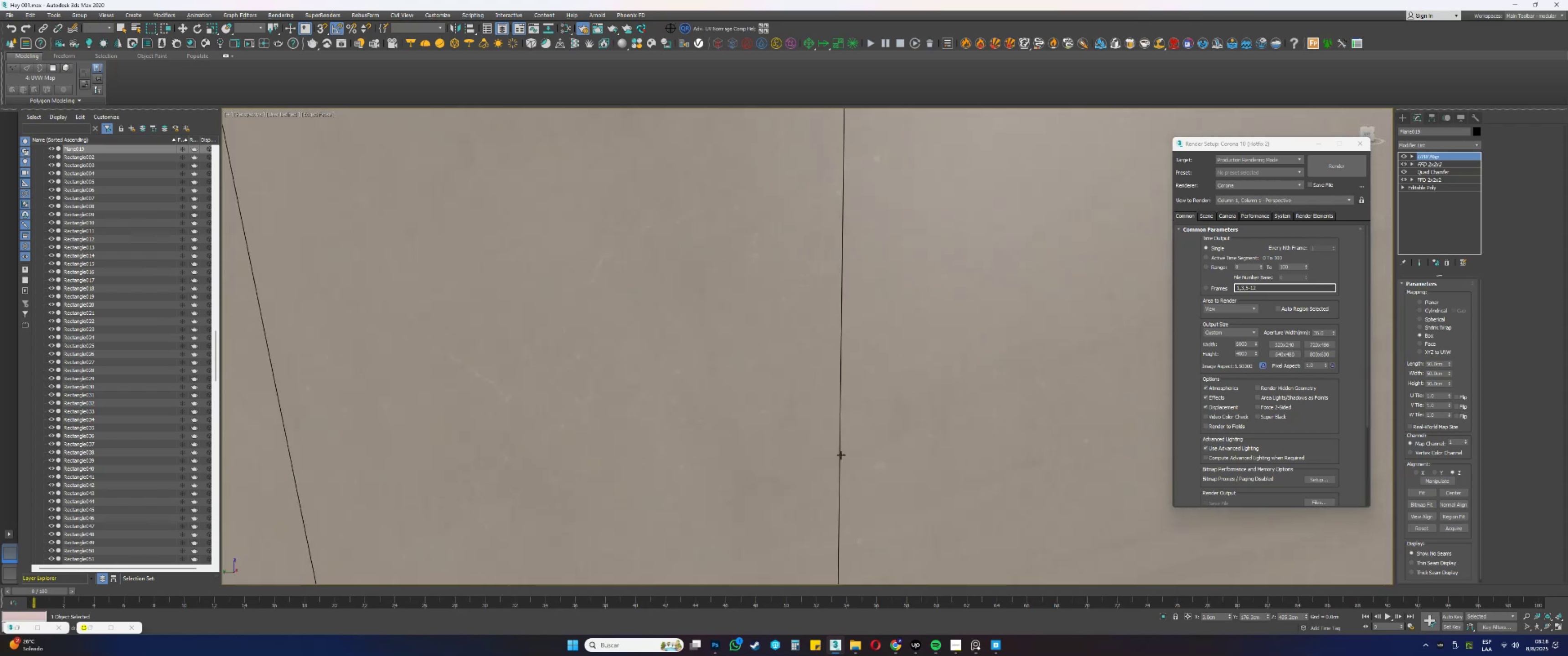 
hold_key(key=AltLeft, duration=0.5)
 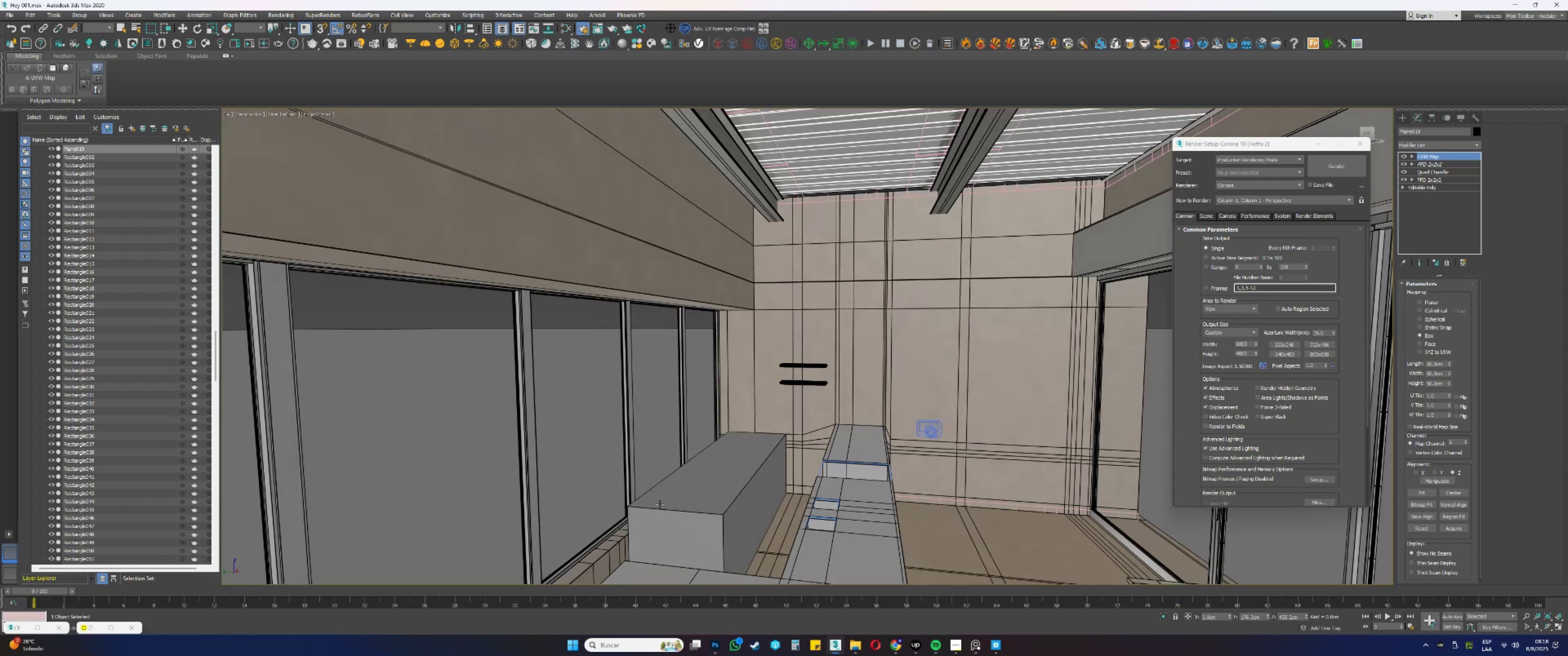 
scroll: coordinate [711, 473], scroll_direction: up, amount: 6.0
 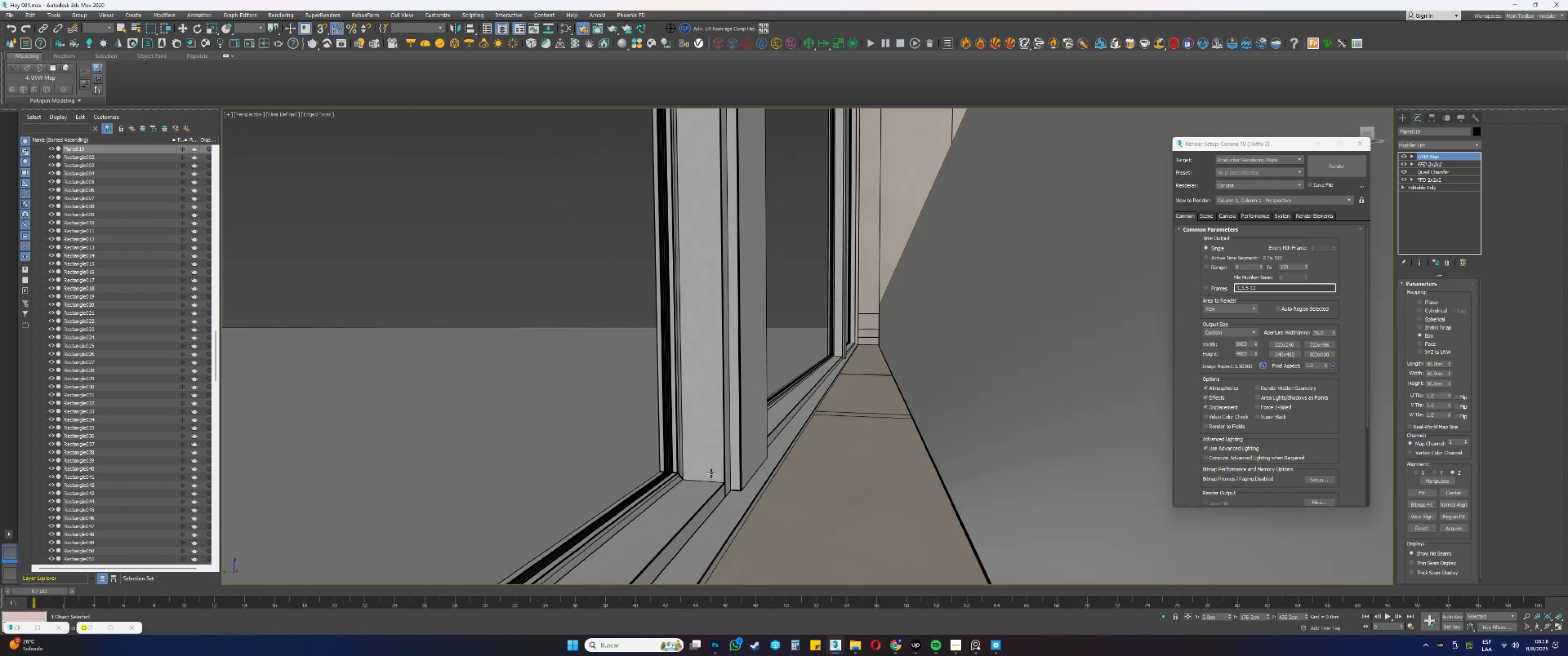 
scroll: coordinate [711, 473], scroll_direction: down, amount: 3.0
 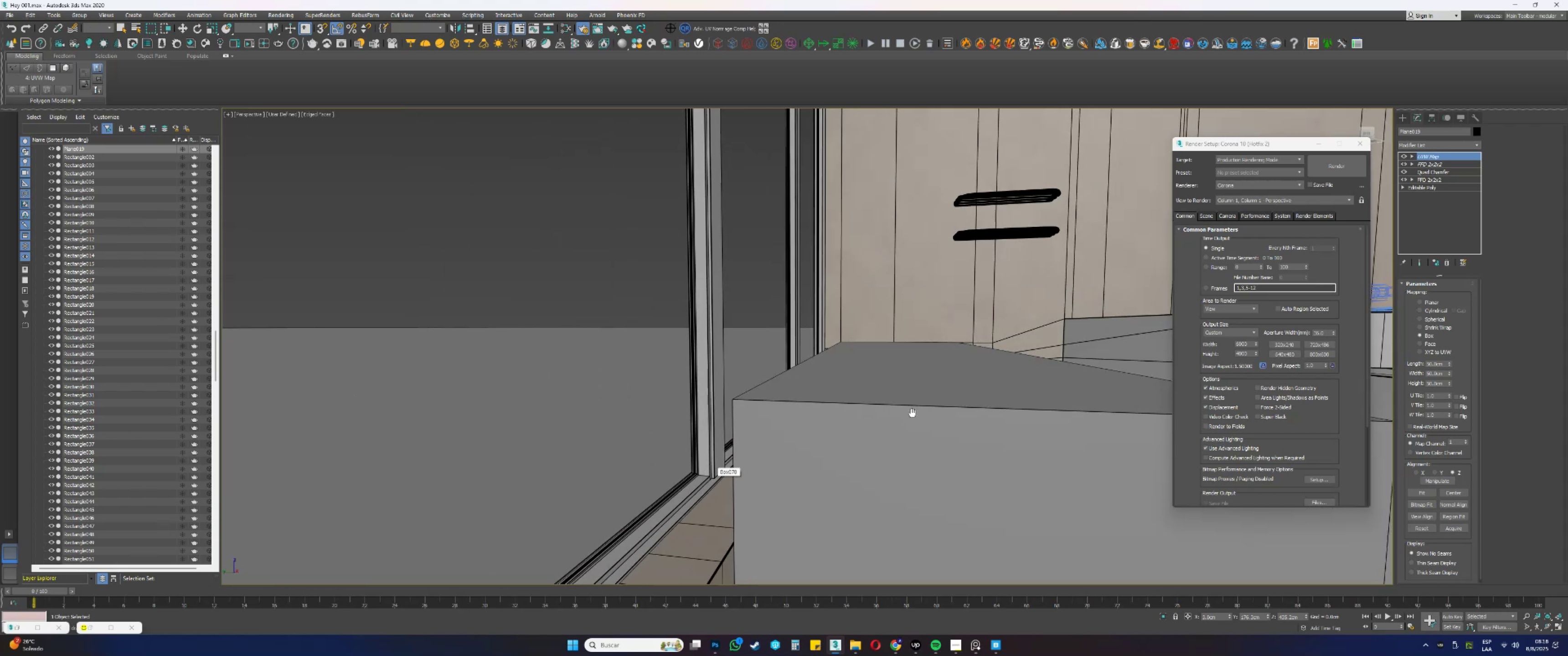 
key(Alt+AltLeft)
 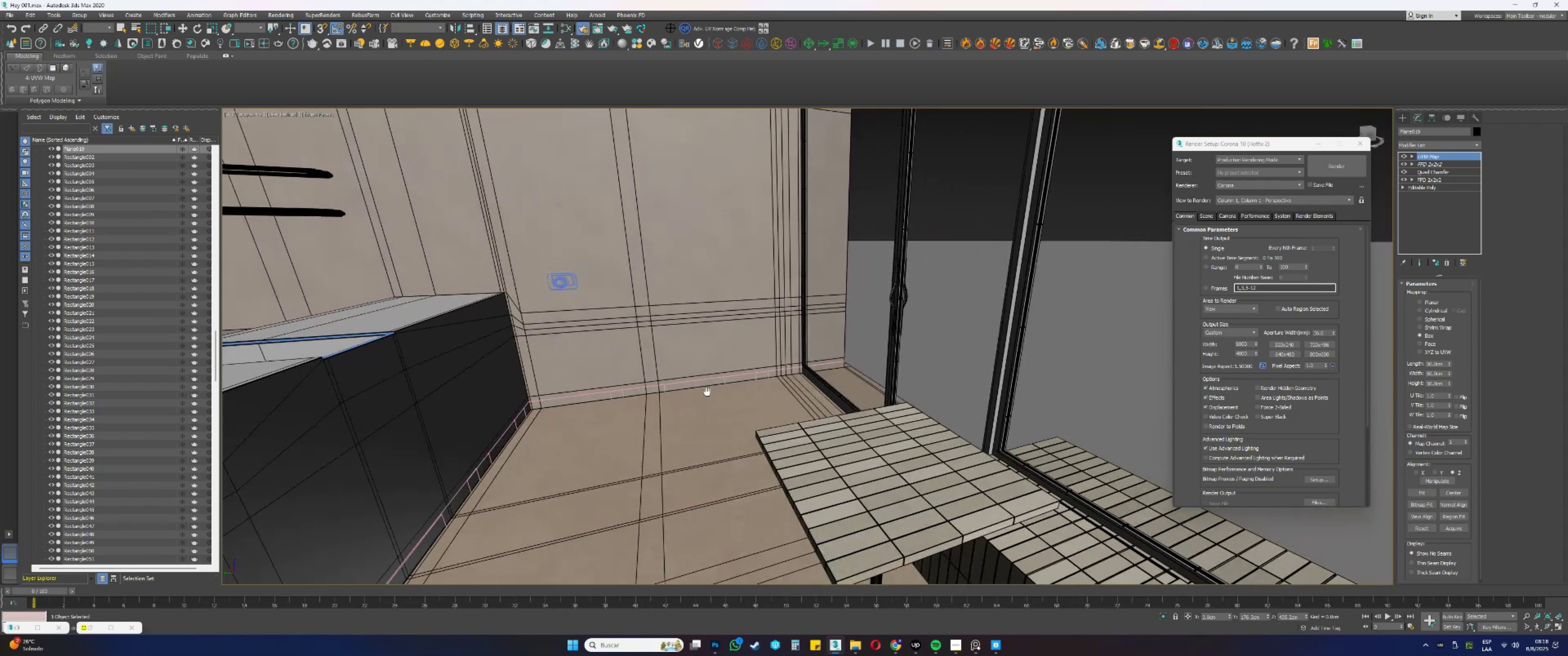 
scroll: coordinate [996, 440], scroll_direction: up, amount: 3.0
 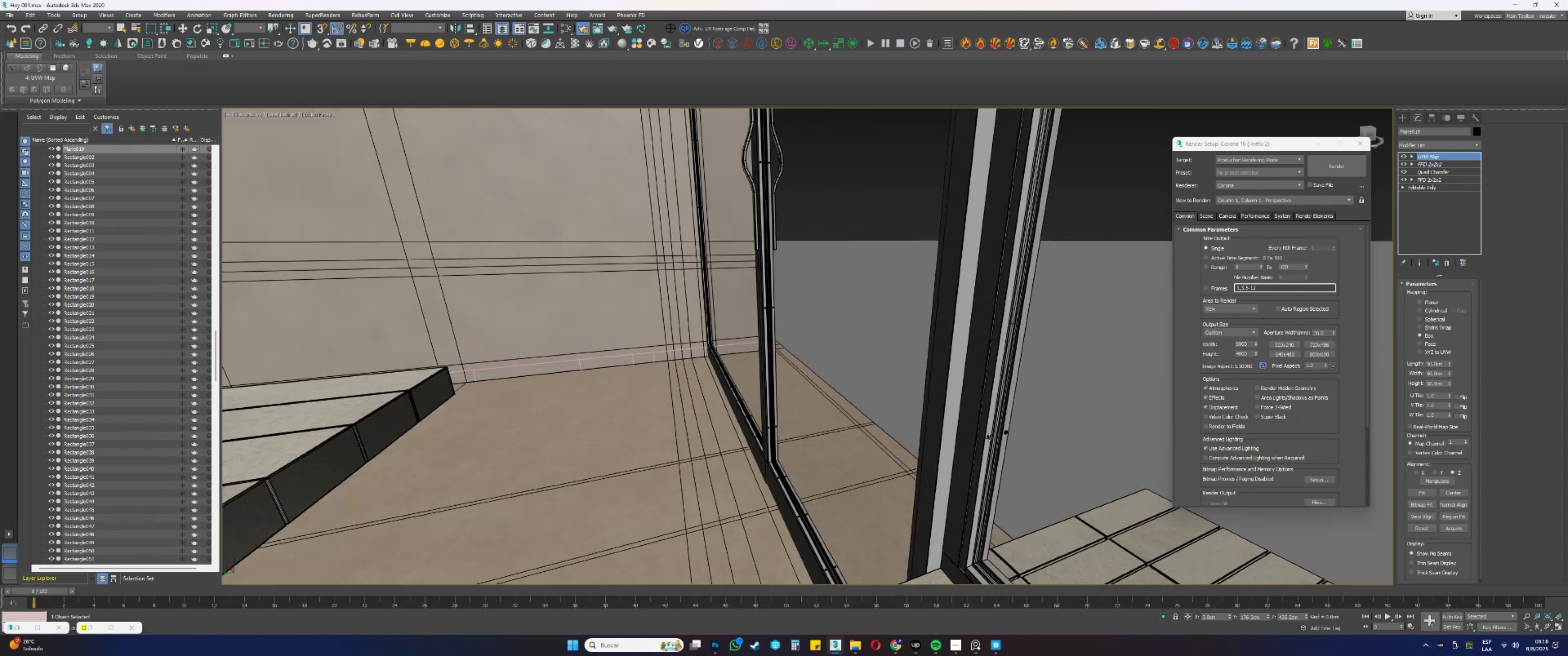 
left_click([989, 437])
 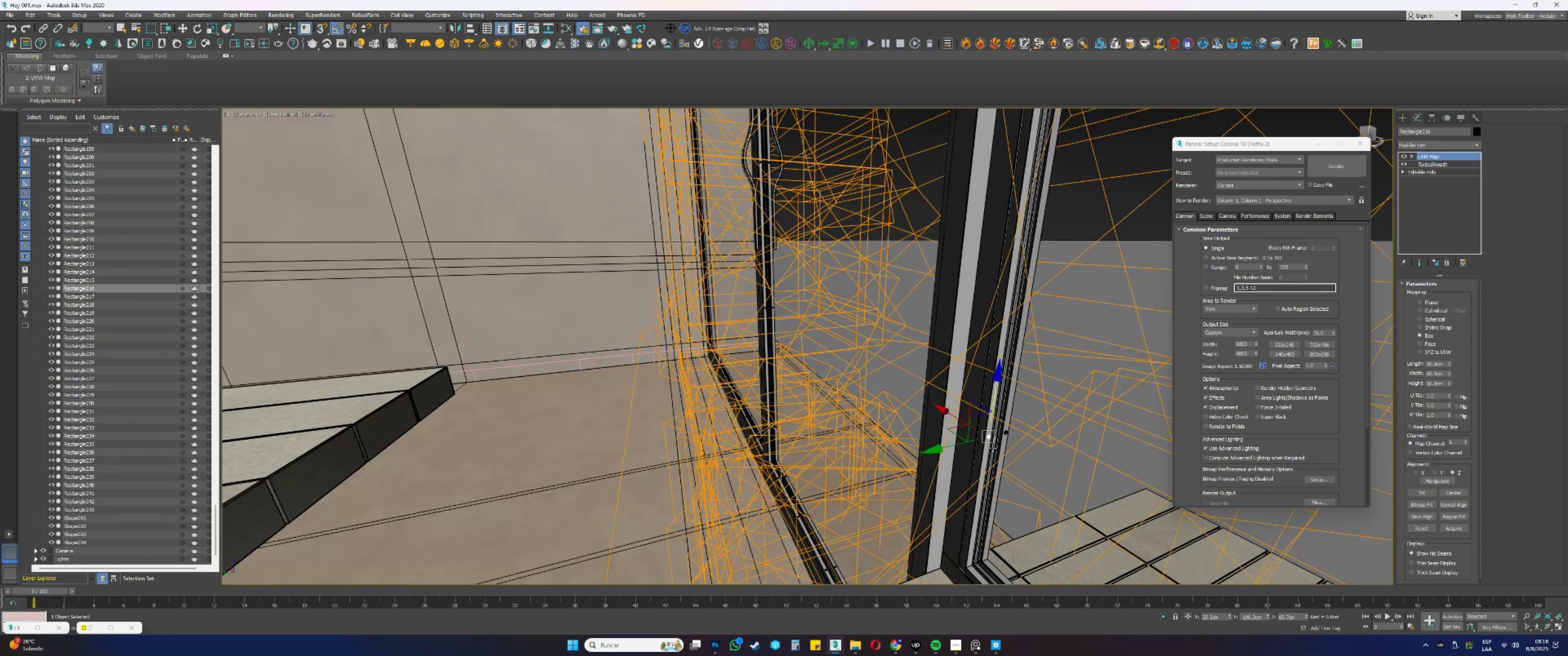 
scroll: coordinate [987, 436], scroll_direction: down, amount: 3.0
 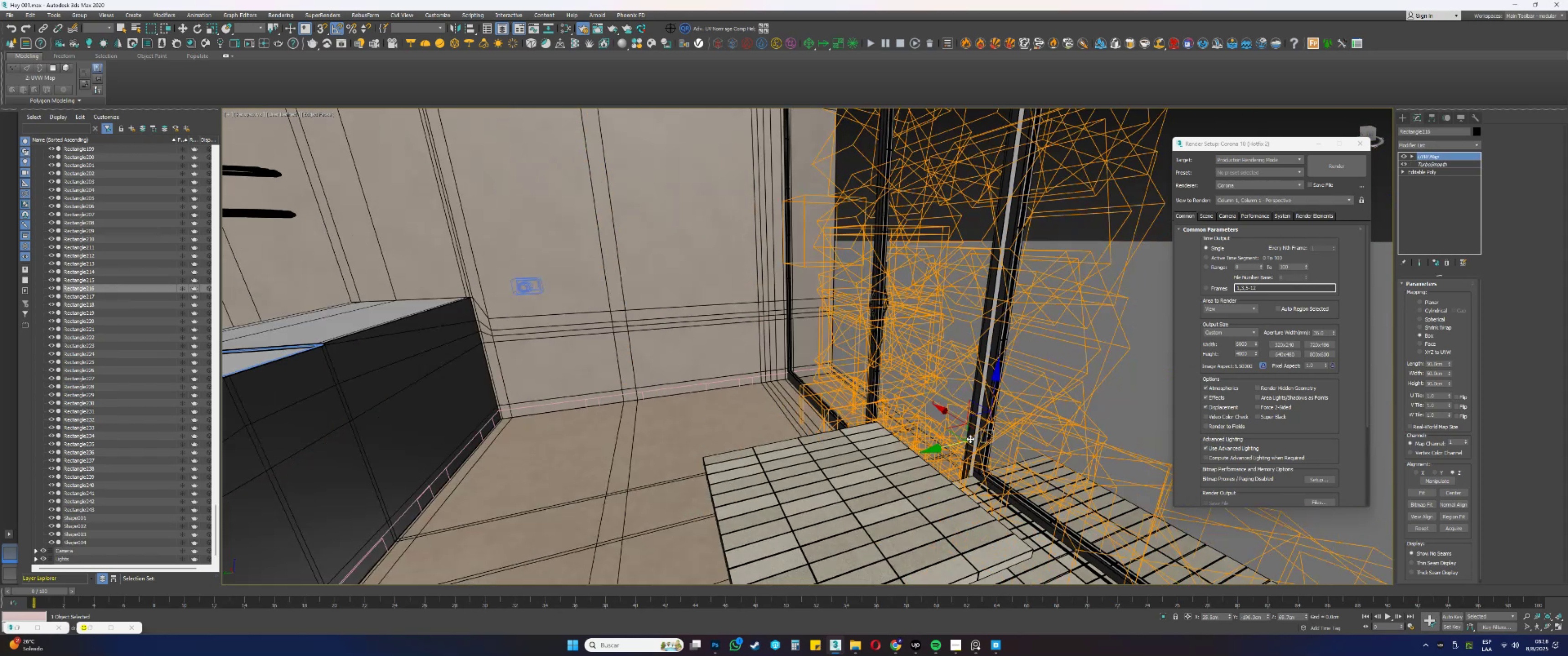 
hold_key(key=ShiftLeft, duration=0.37)
left_click_drag(start_coordinate=[953, 443], to_coordinate=[591, 518])
 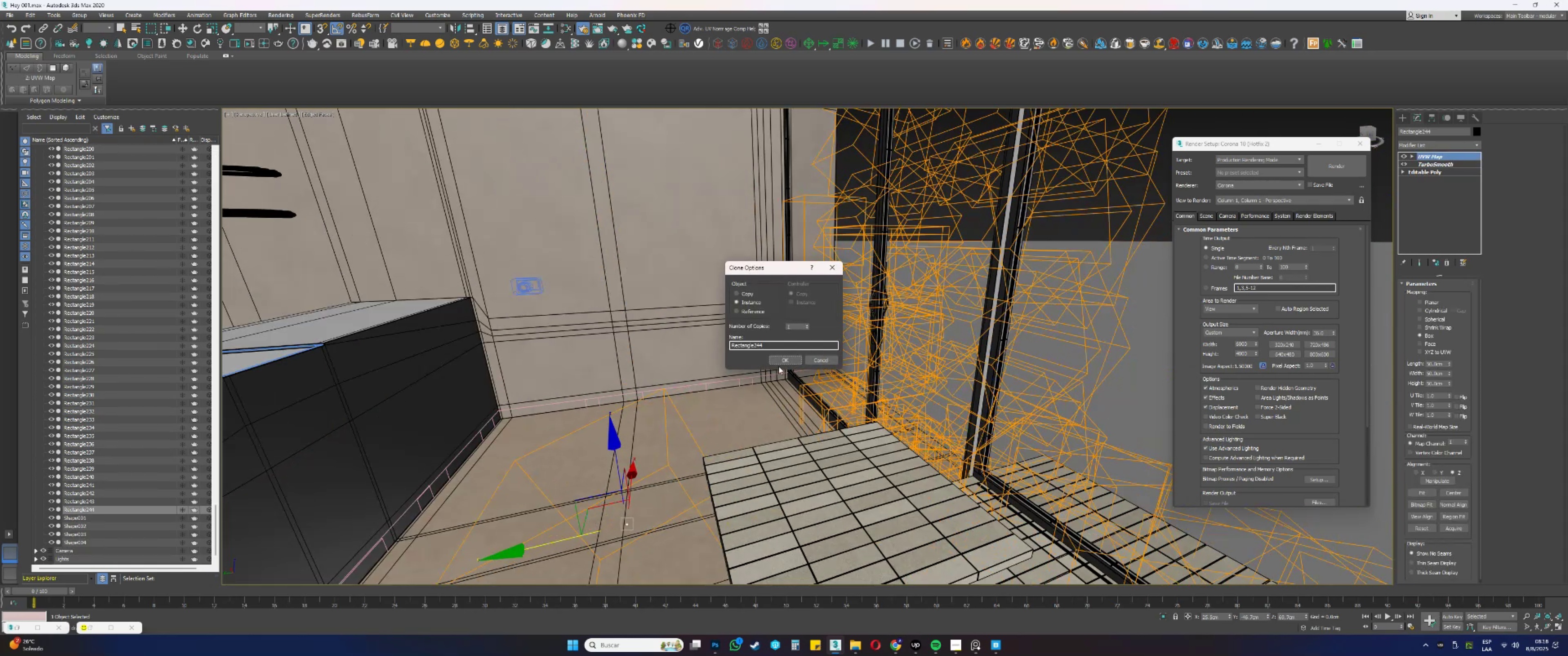 
left_click([787, 360])
 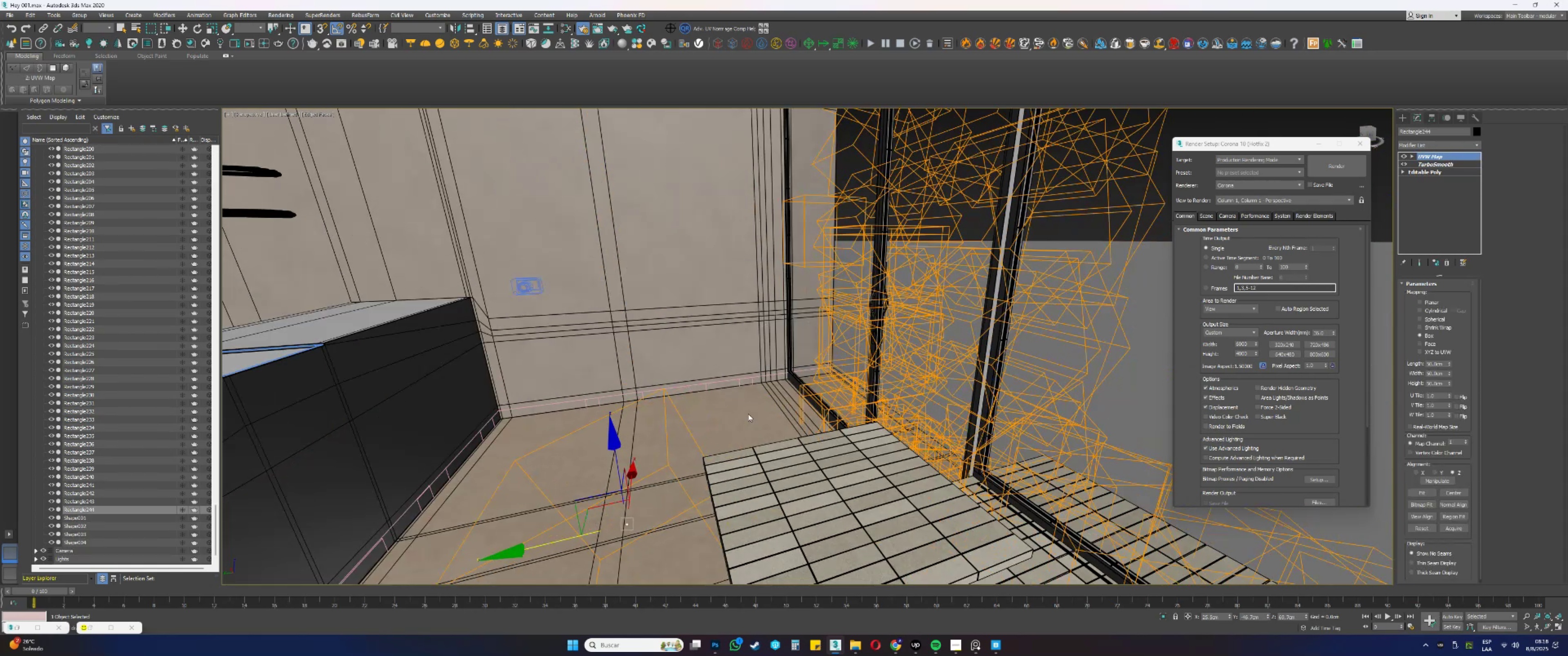 
hold_key(key=AltLeft, duration=0.45)
 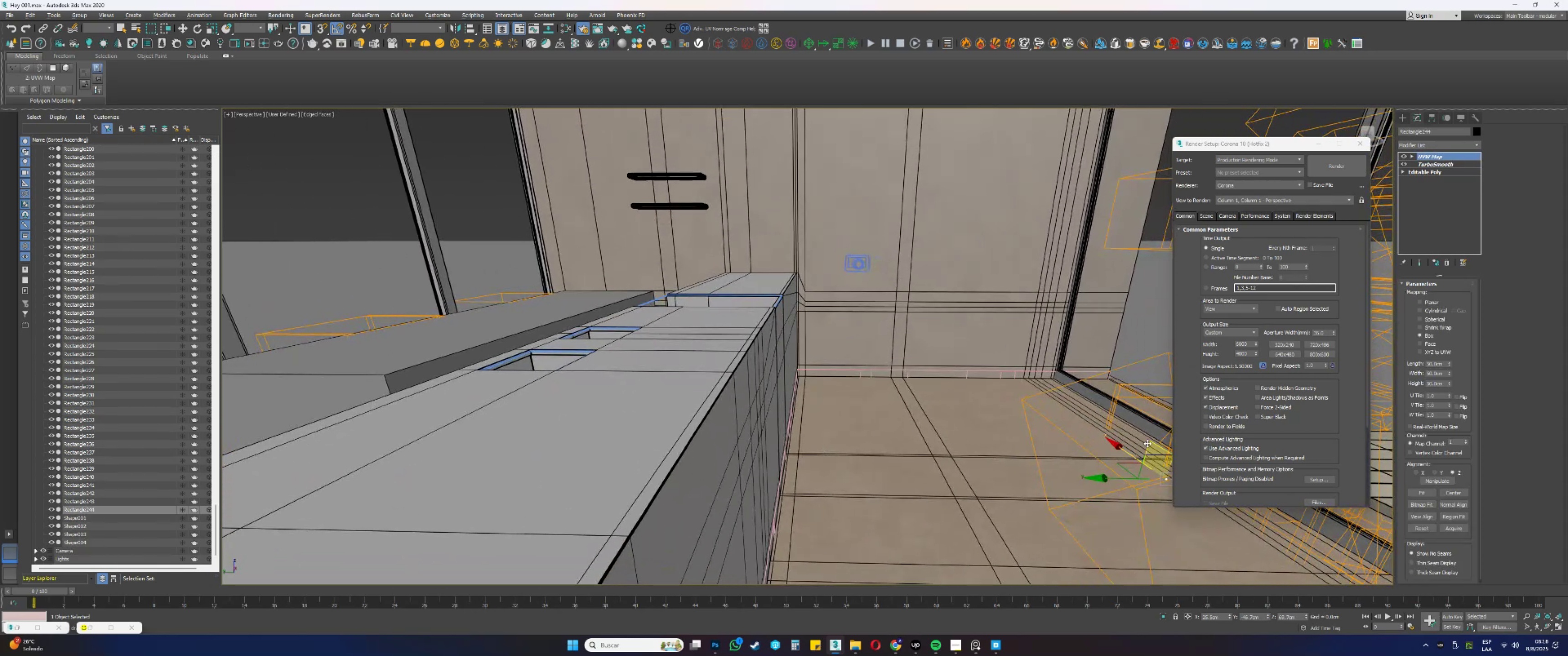 
left_click_drag(start_coordinate=[1143, 453], to_coordinate=[461, 245])
 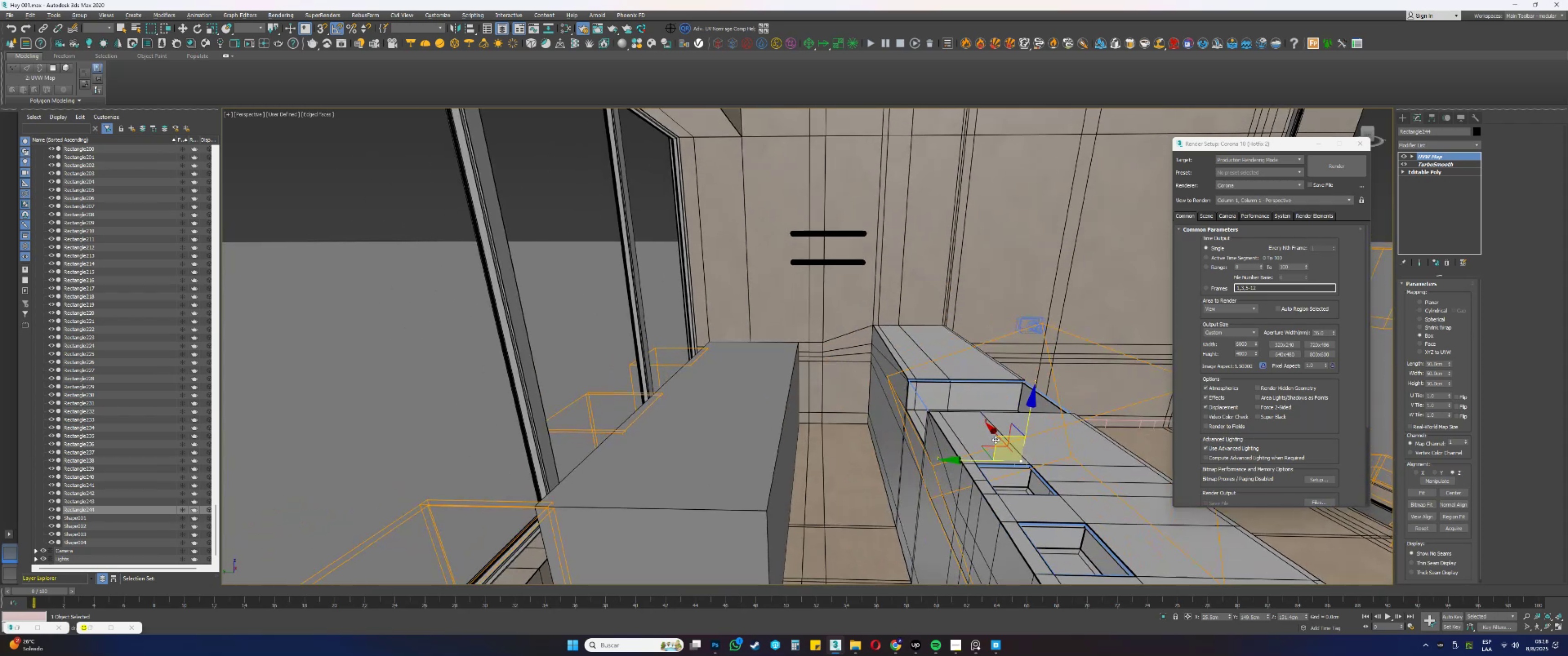 
left_click_drag(start_coordinate=[1011, 435], to_coordinate=[602, 344])
 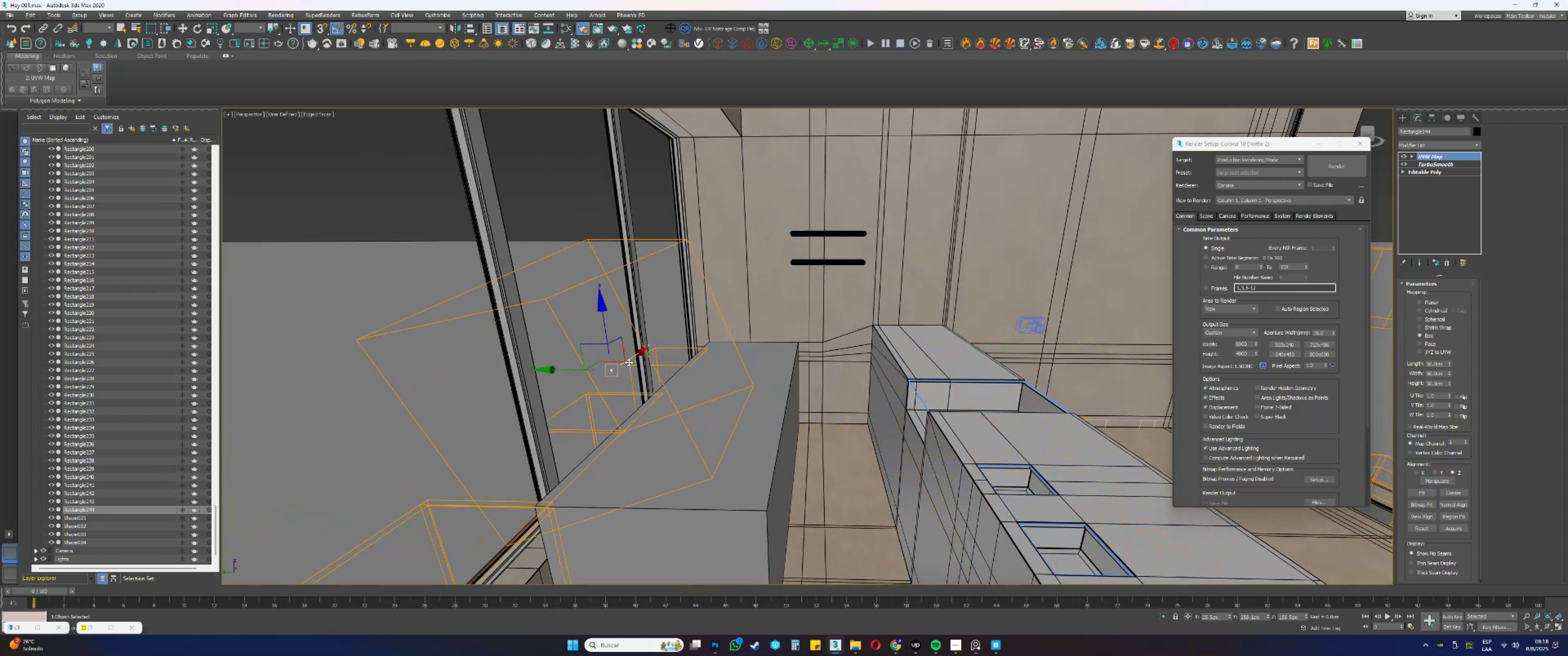 
left_click_drag(start_coordinate=[630, 359], to_coordinate=[789, 248])
 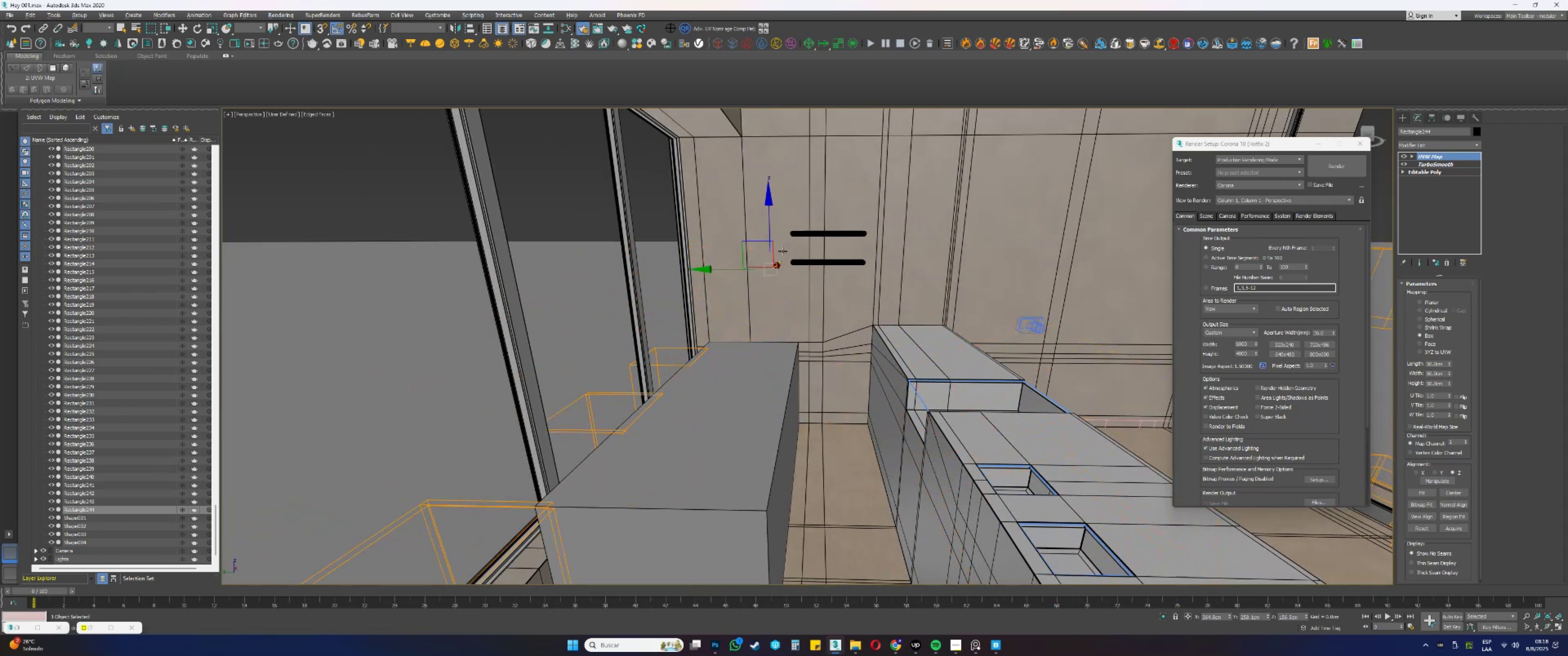 
scroll: coordinate [771, 267], scroll_direction: up, amount: 3.0
 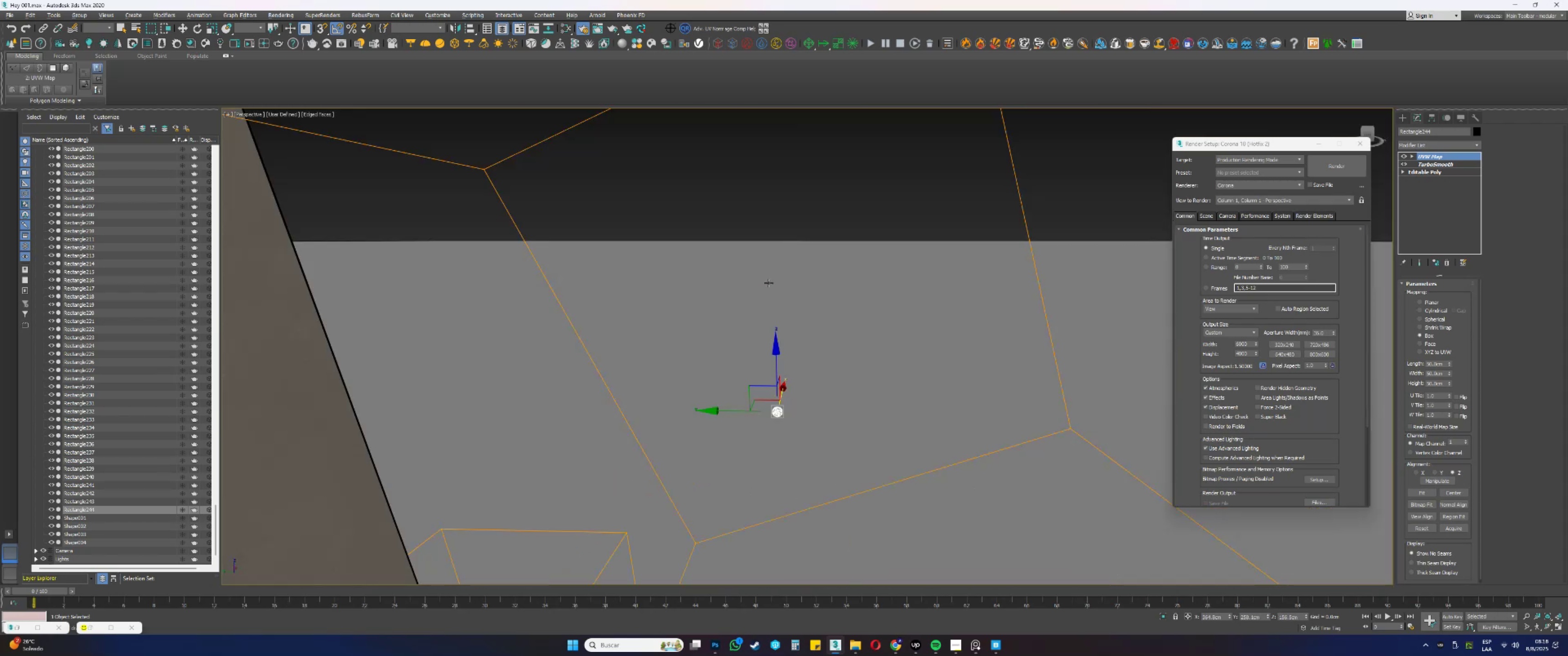 
scroll: coordinate [779, 283], scroll_direction: down, amount: 5.0
 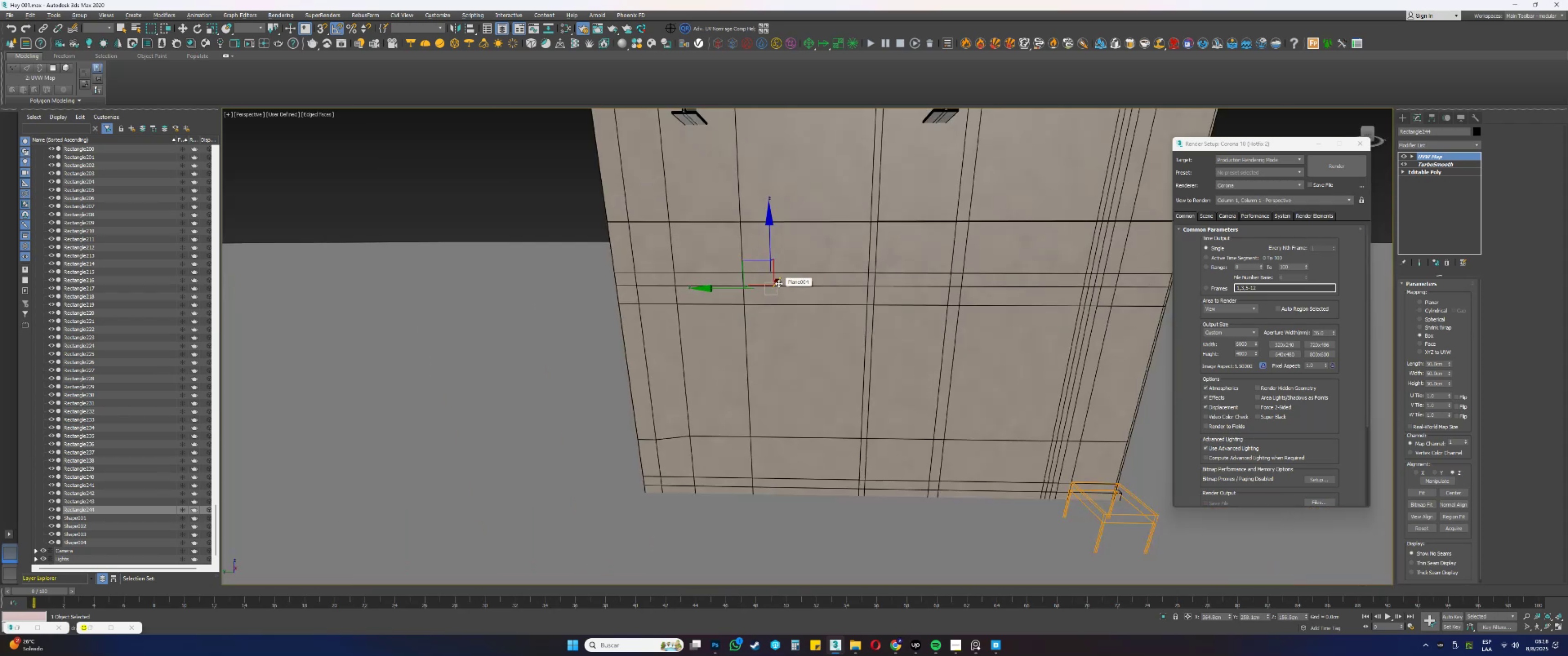 
hold_key(key=ControlLeft, duration=1.58)
 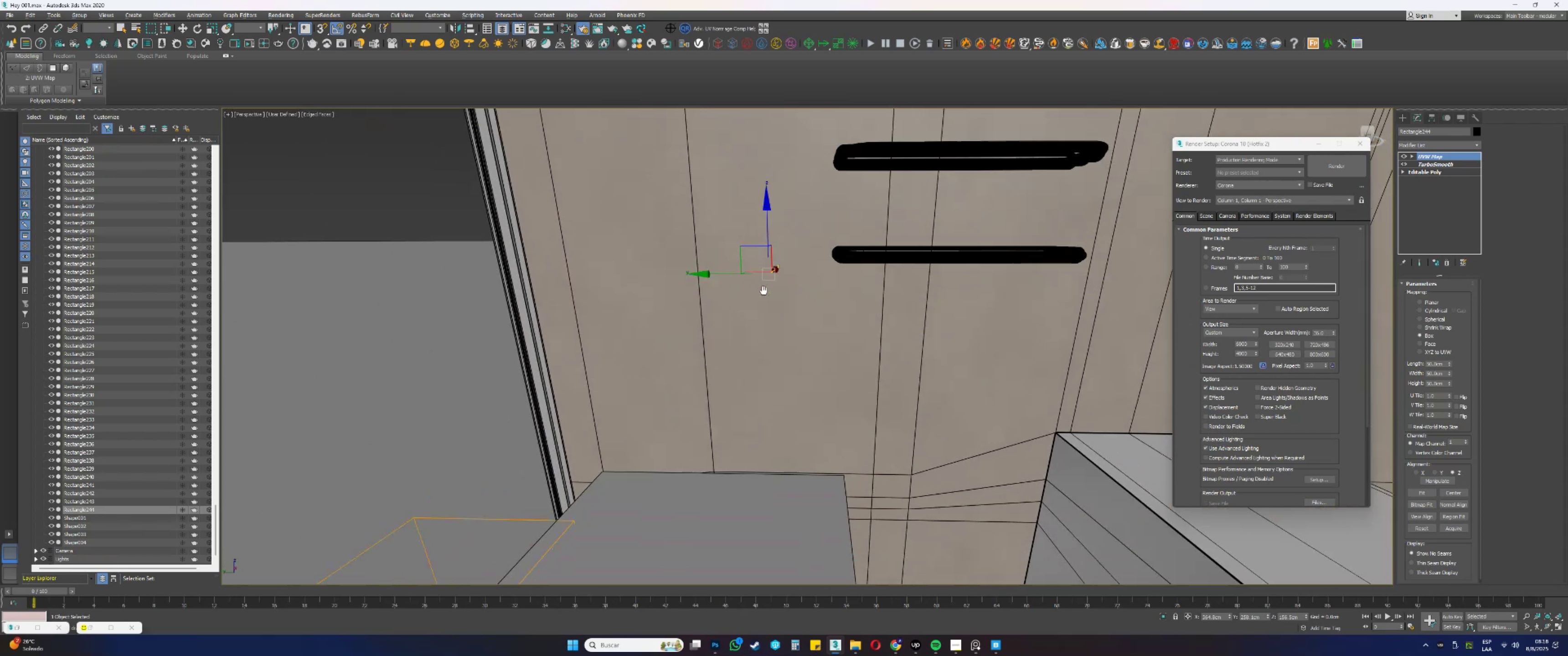 
hold_key(key=AltLeft, duration=1.5)
 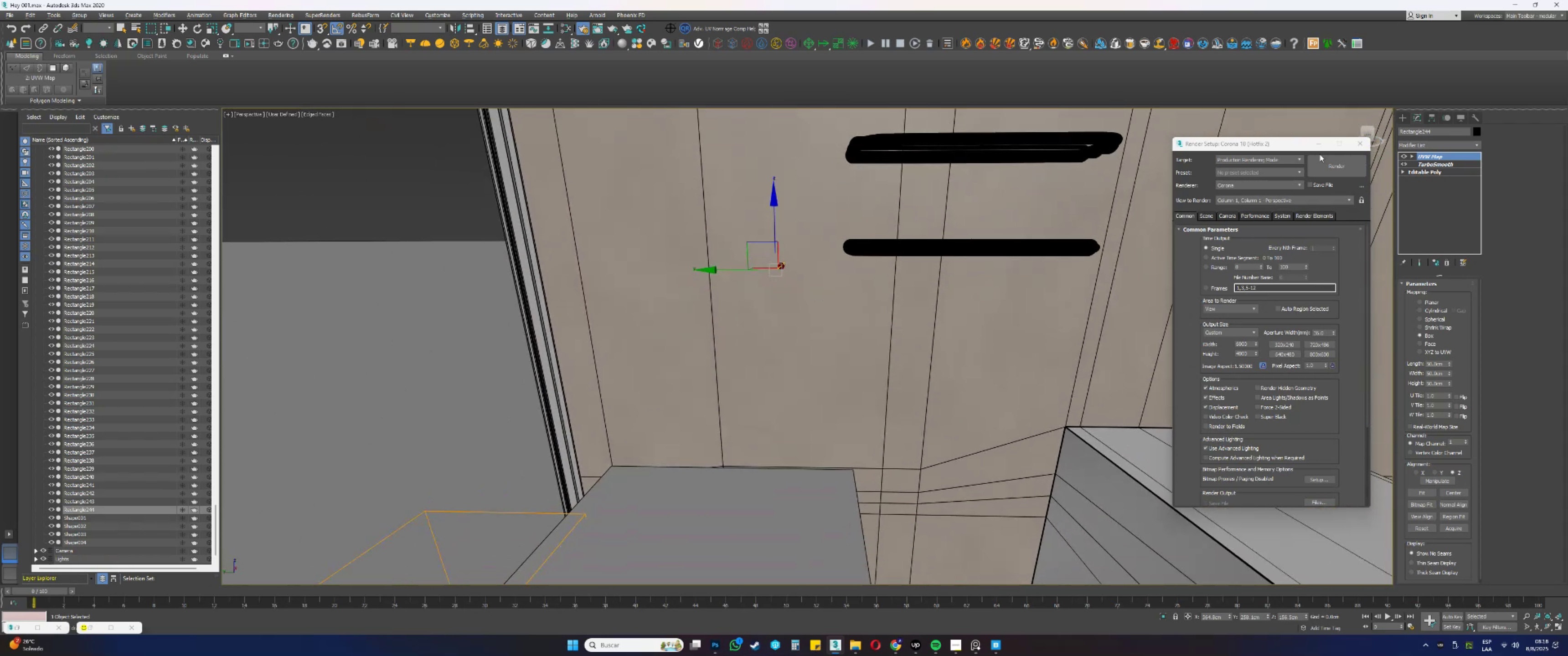 
left_click([1356, 146])
 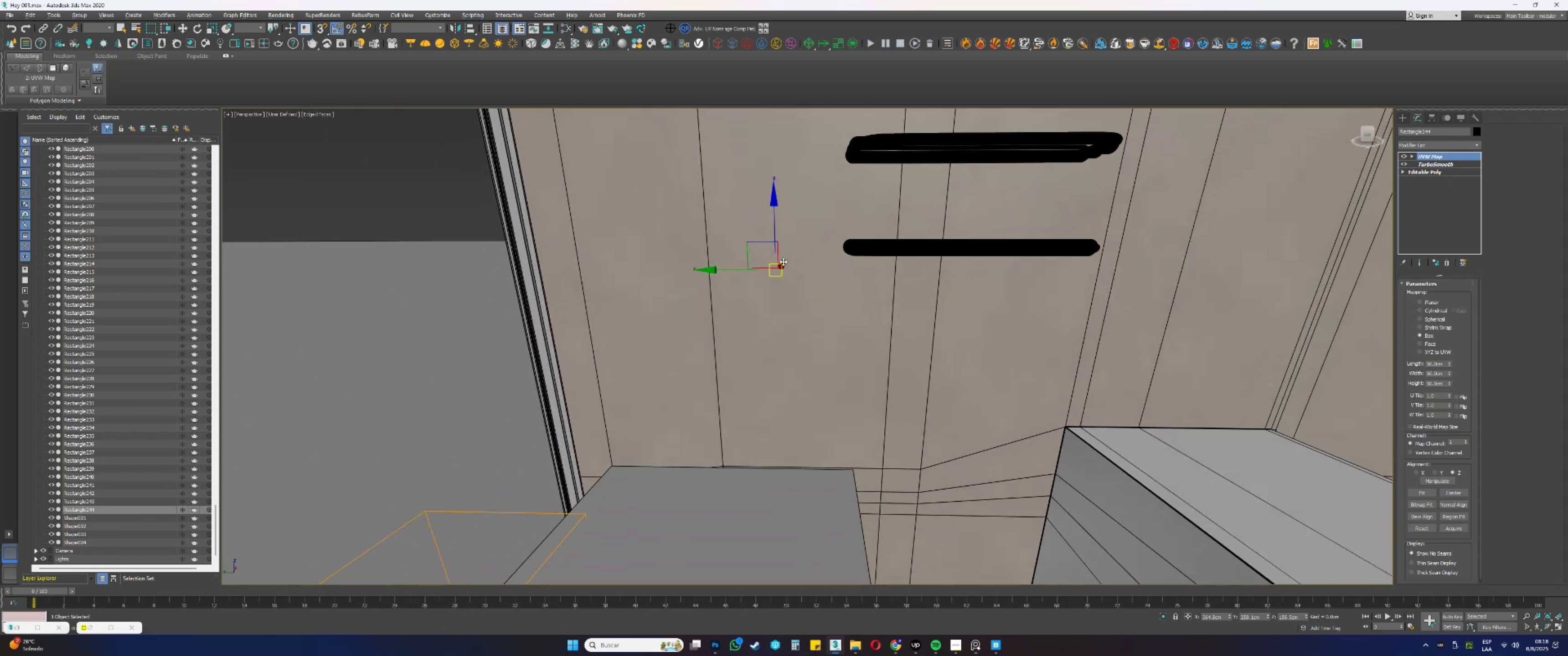 
left_click_drag(start_coordinate=[785, 264], to_coordinate=[751, 290])
 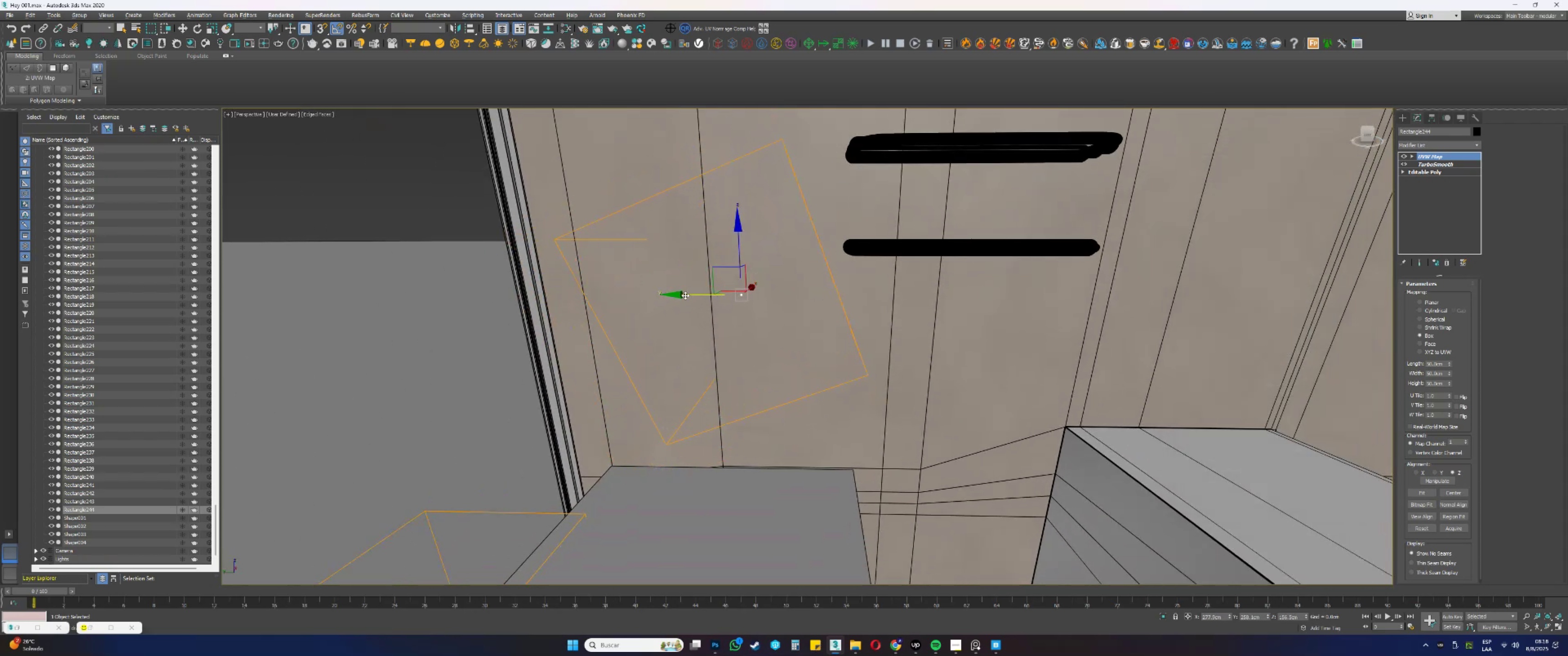 
left_click_drag(start_coordinate=[689, 293], to_coordinate=[503, 290])
 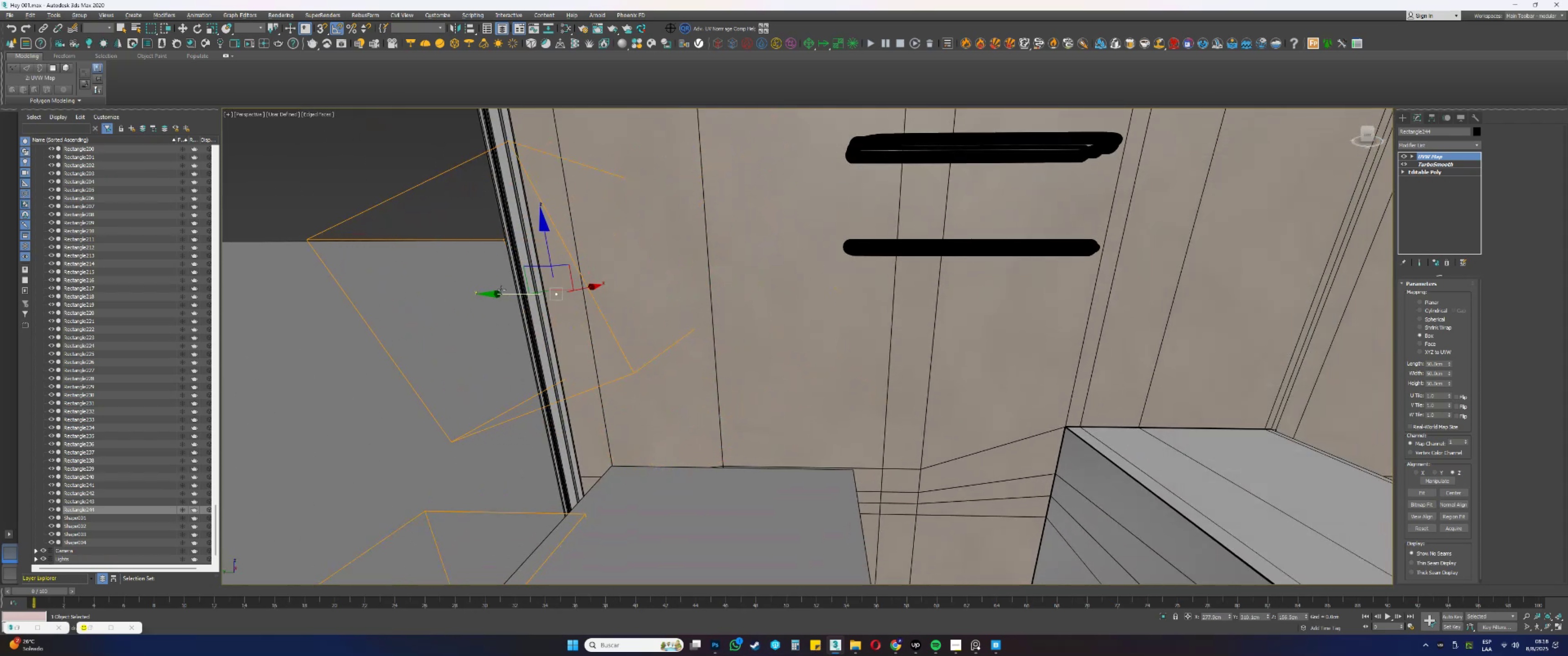 
hold_key(key=AltLeft, duration=0.49)
 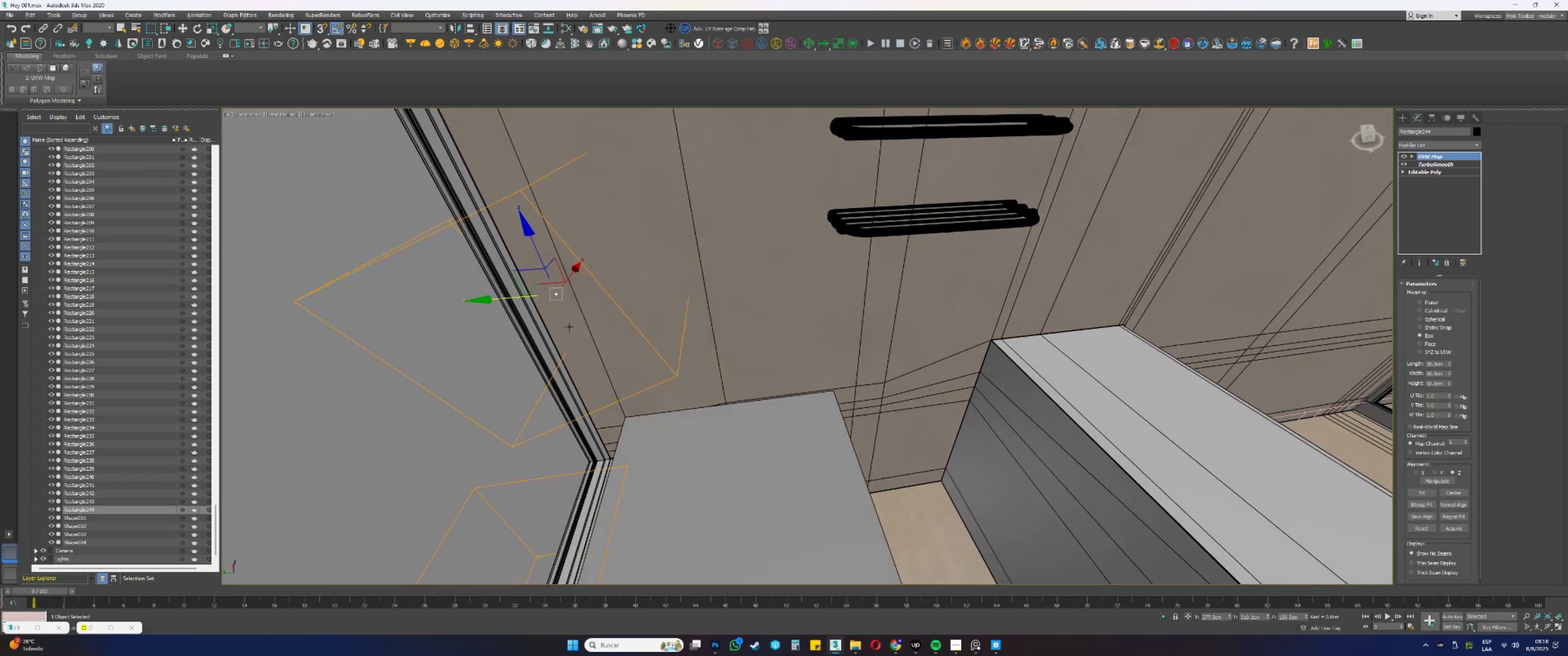 
scroll: coordinate [566, 330], scroll_direction: up, amount: 1.0
 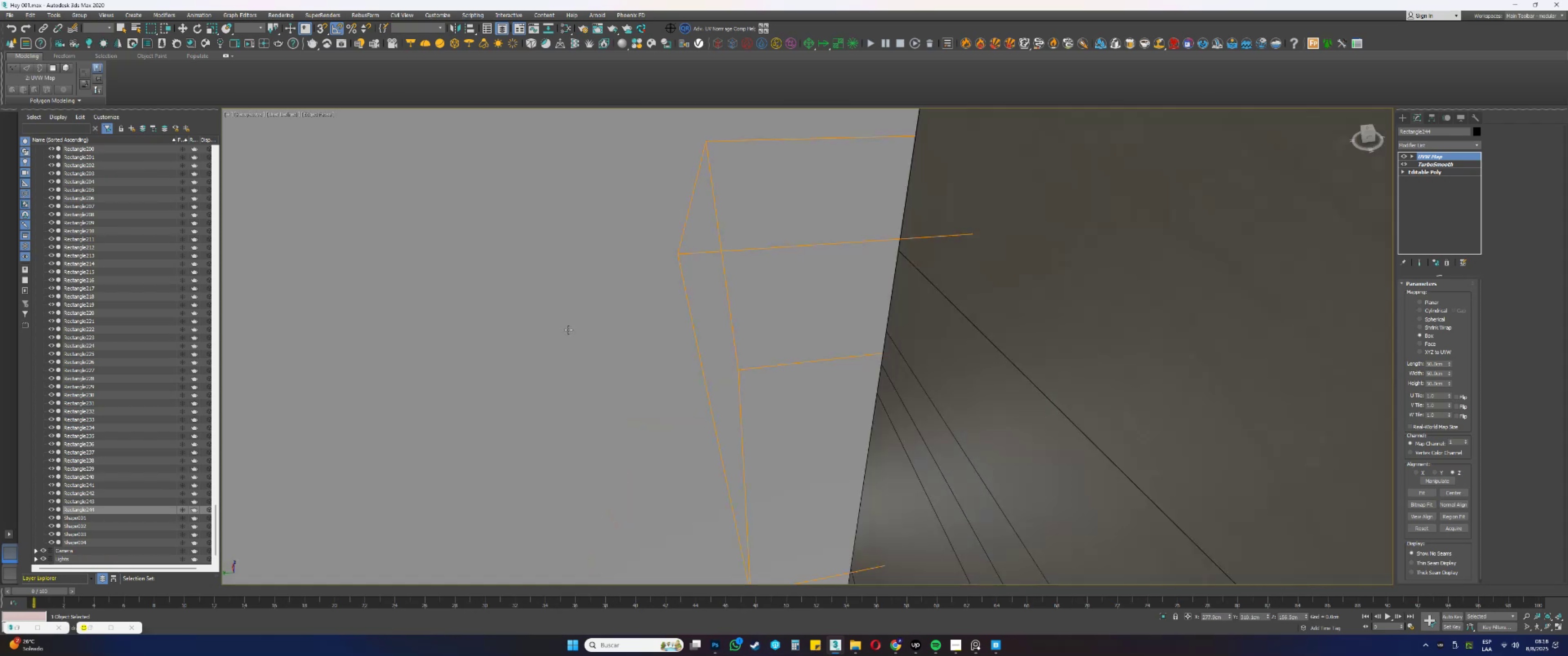 
key(Z)
 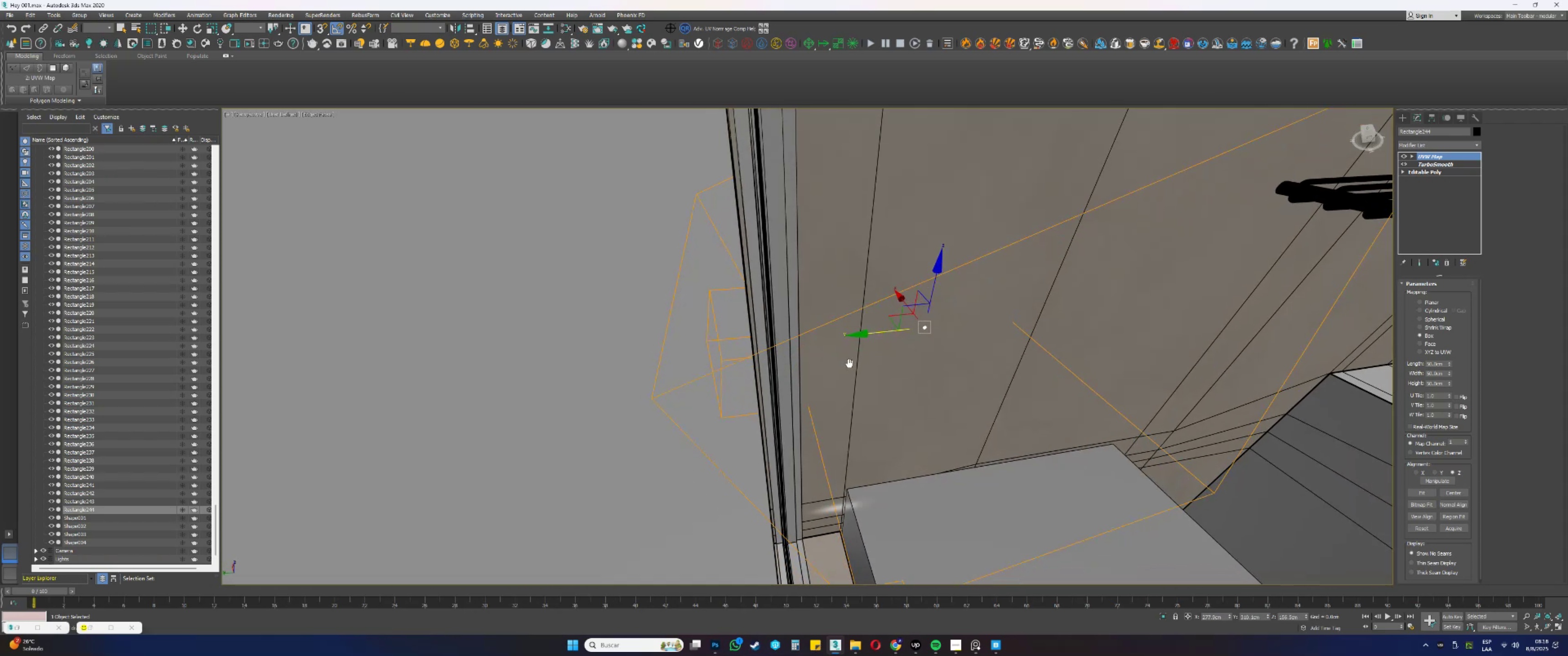 
hold_key(key=AltLeft, duration=0.31)
 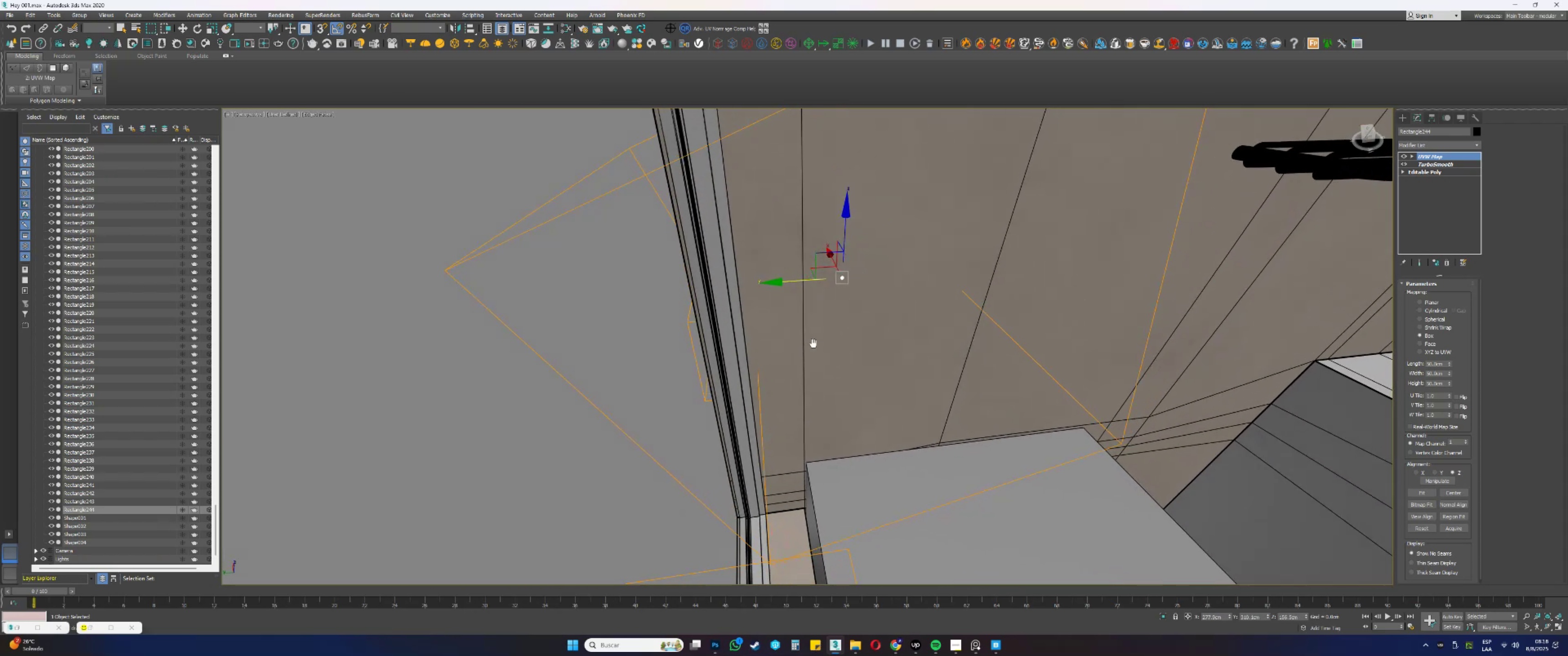 
key(Alt+AltLeft)
 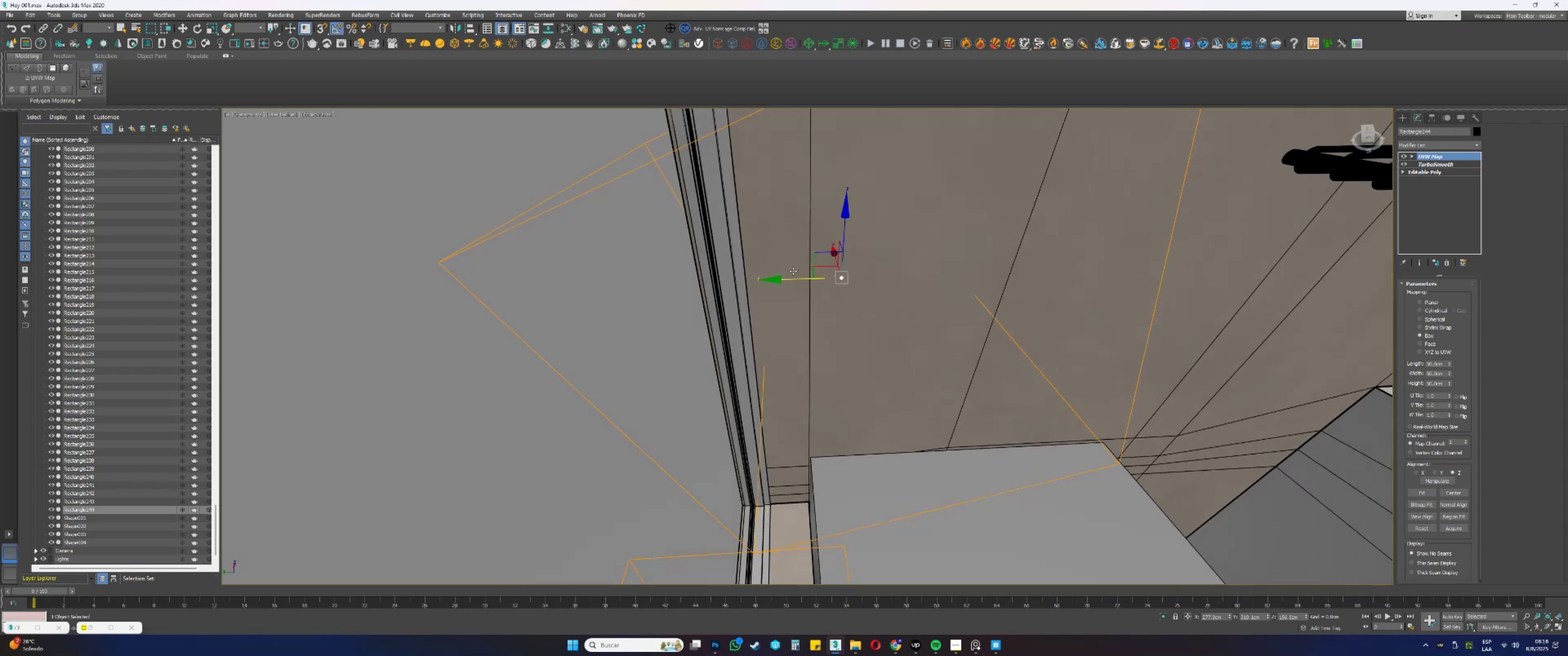 
left_click_drag(start_coordinate=[792, 278], to_coordinate=[752, 508])
 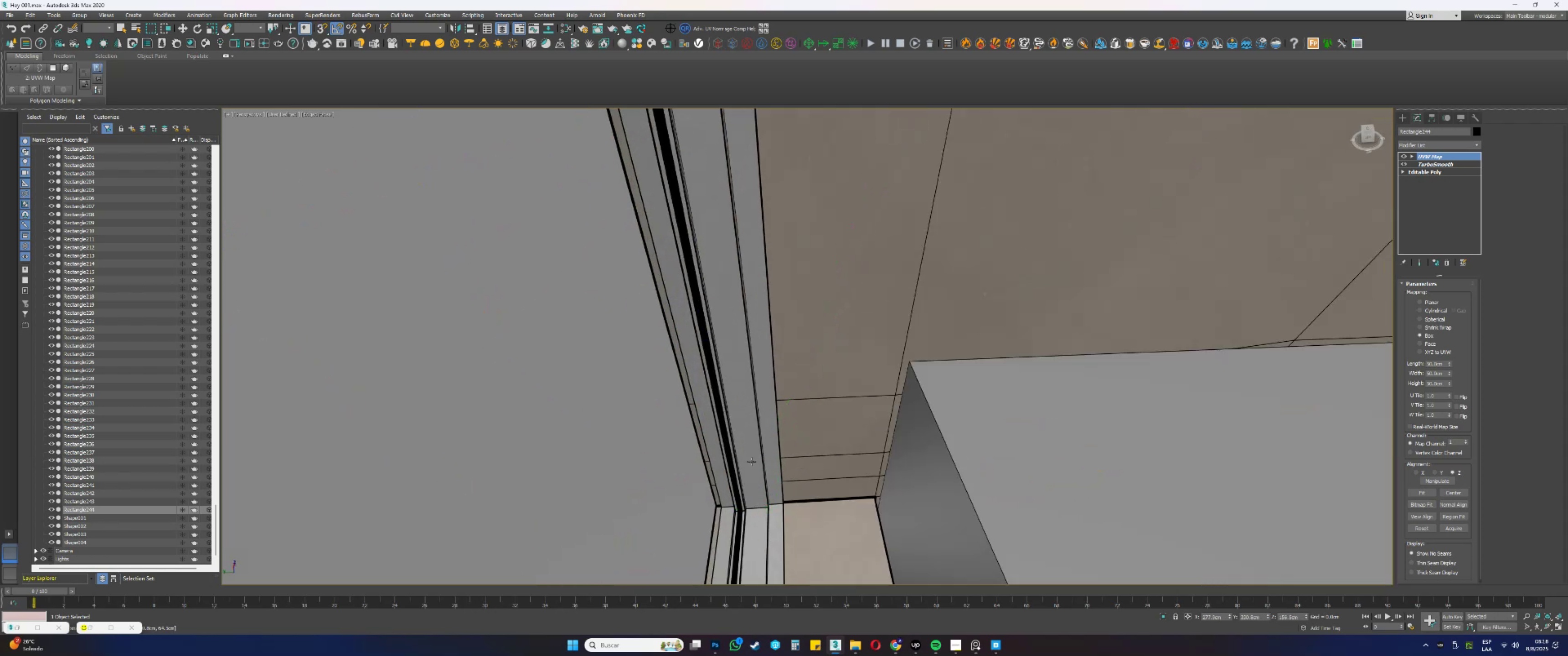 
type(ss)
 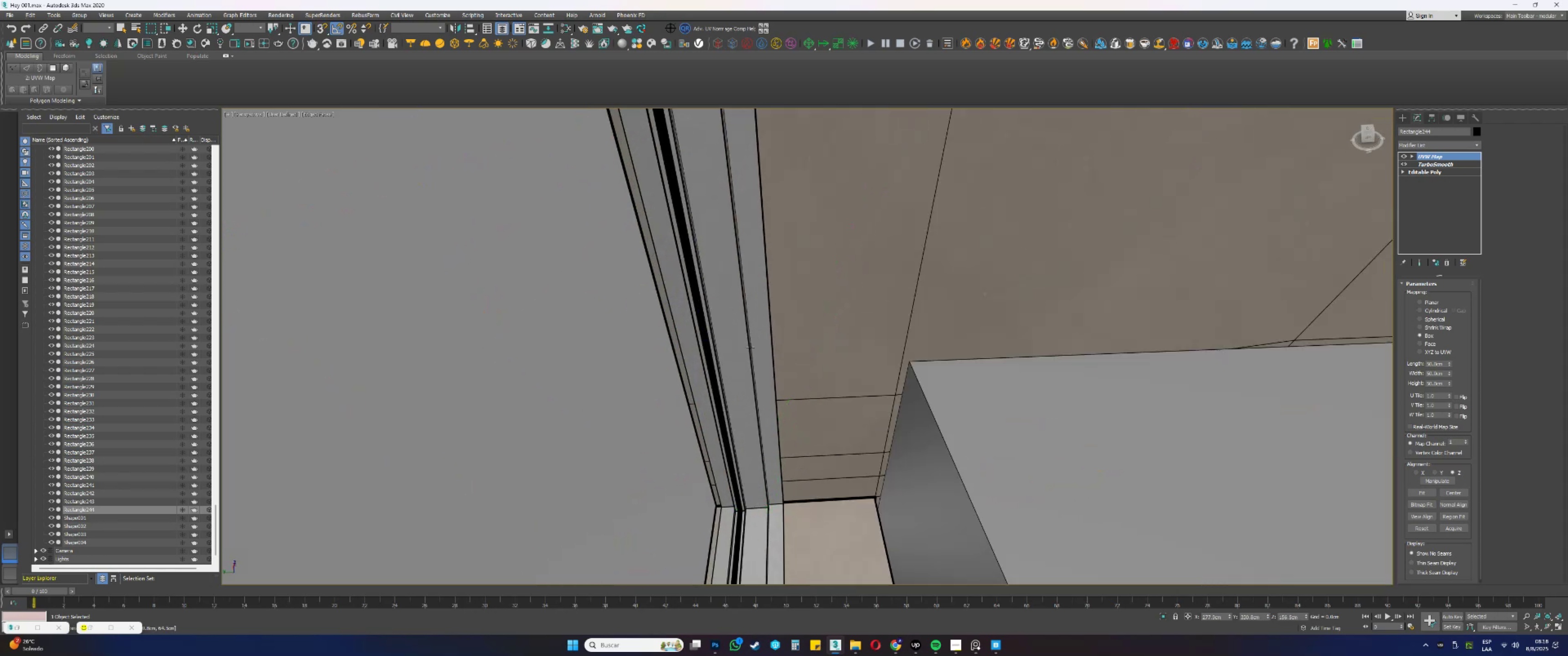 
scroll: coordinate [761, 505], scroll_direction: up, amount: 2.0
 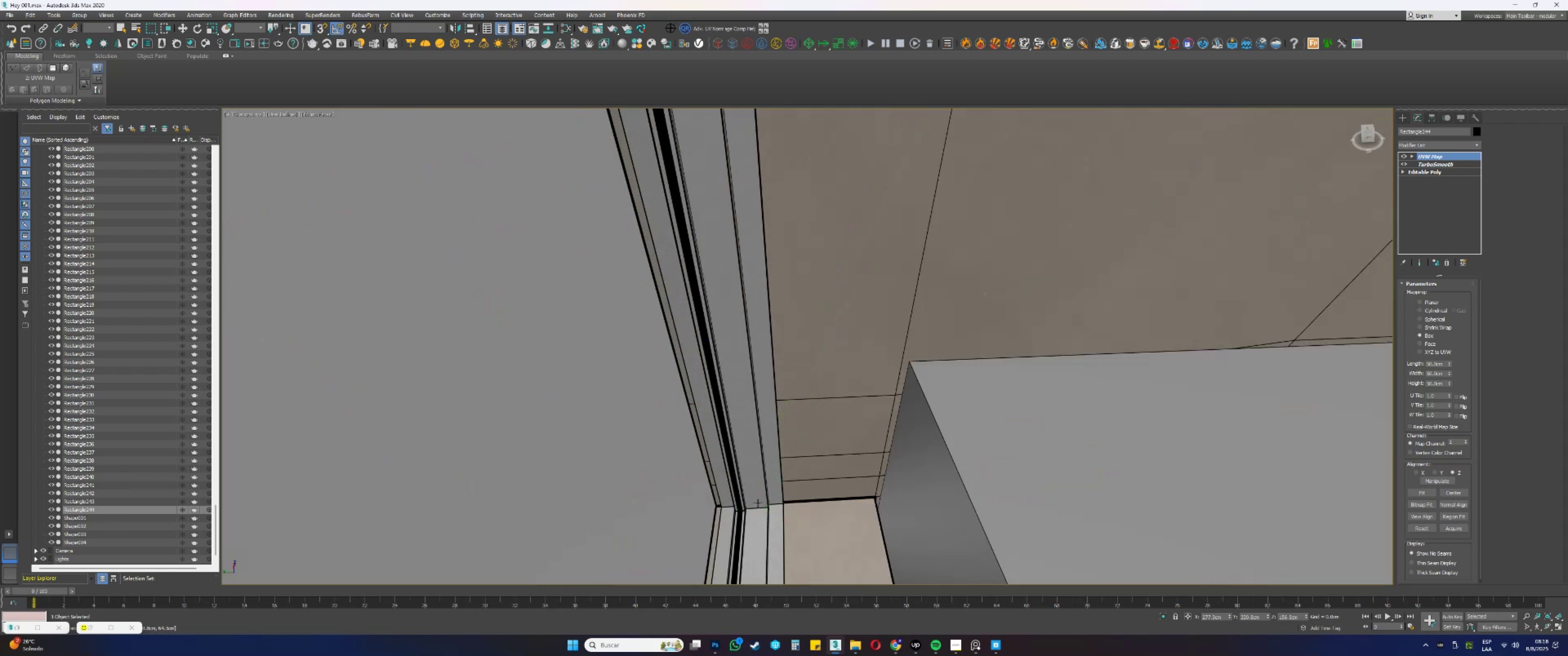 
key(Alt+AltLeft)
 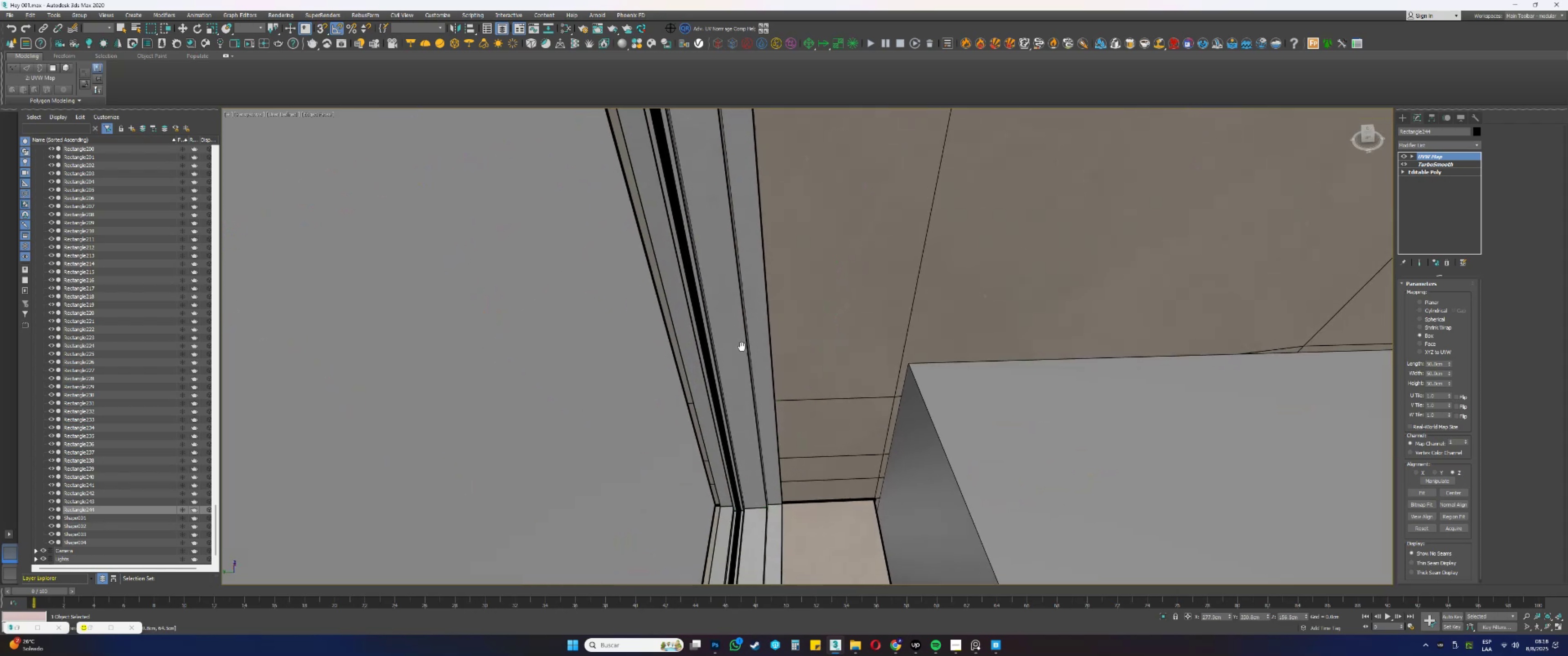 
scroll: coordinate [742, 347], scroll_direction: down, amount: 2.0
 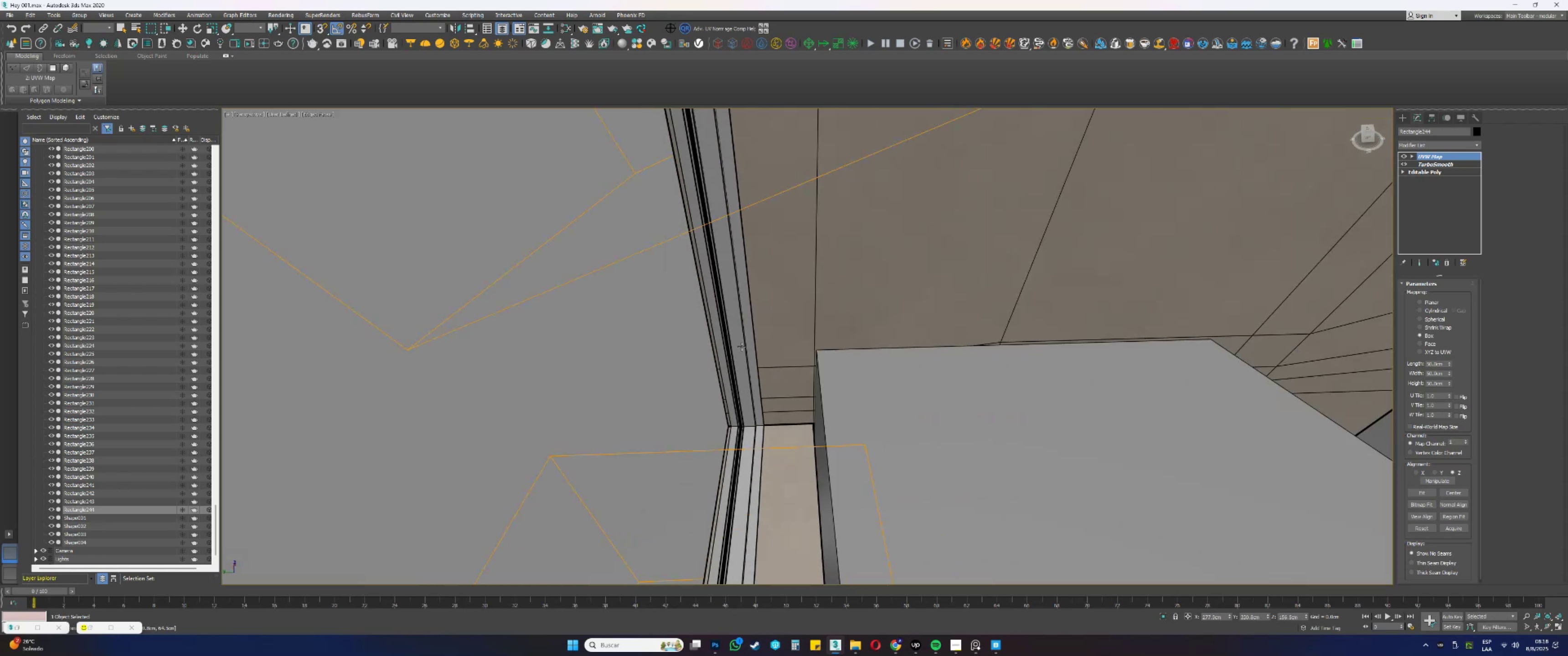 
key(Alt+AltLeft)
 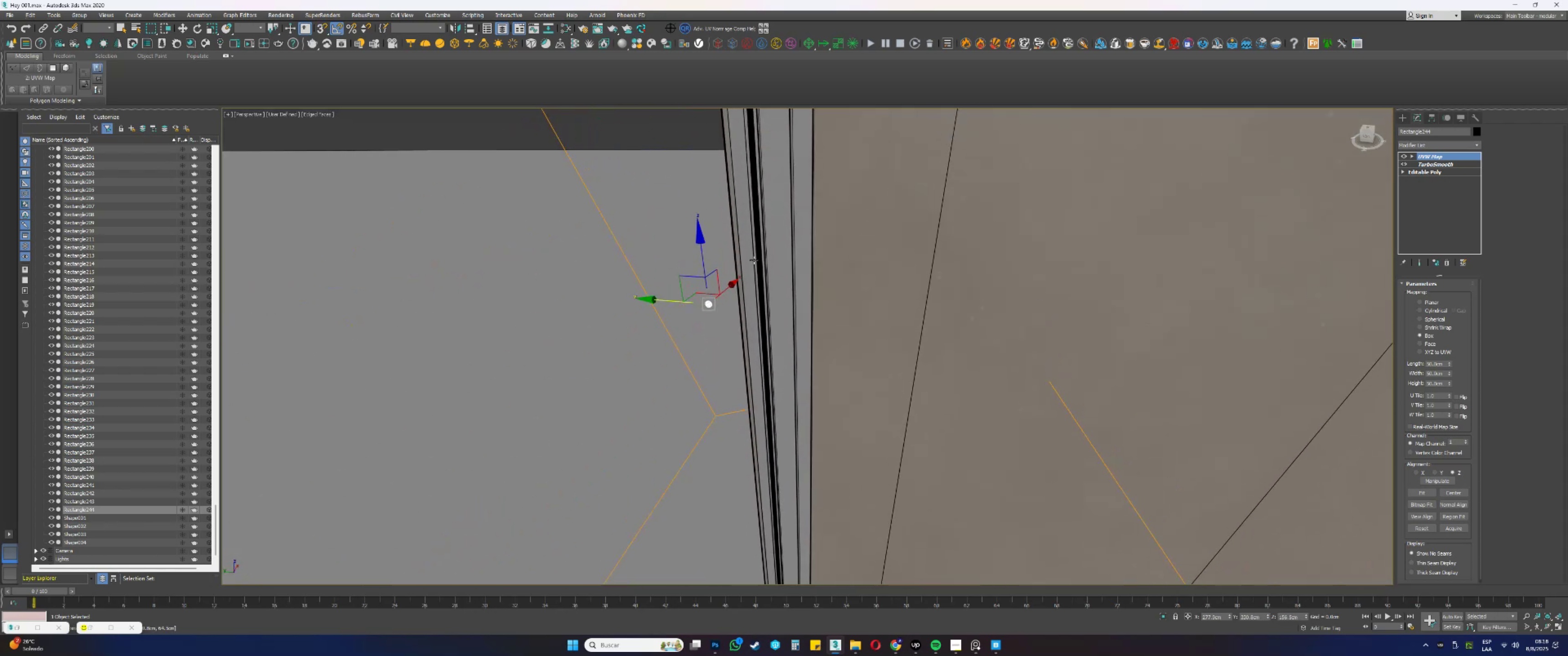 
left_click_drag(start_coordinate=[732, 285], to_coordinate=[795, 244])
 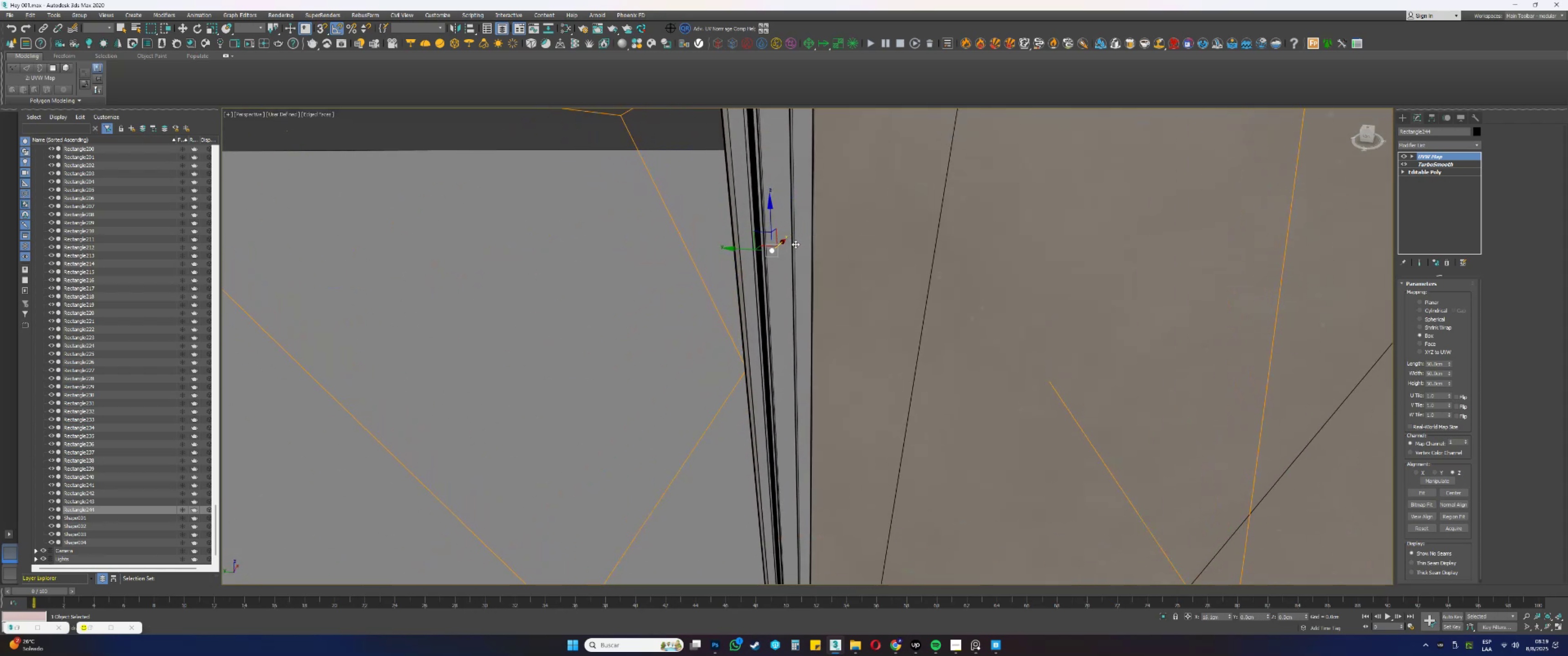 
key(Z)
 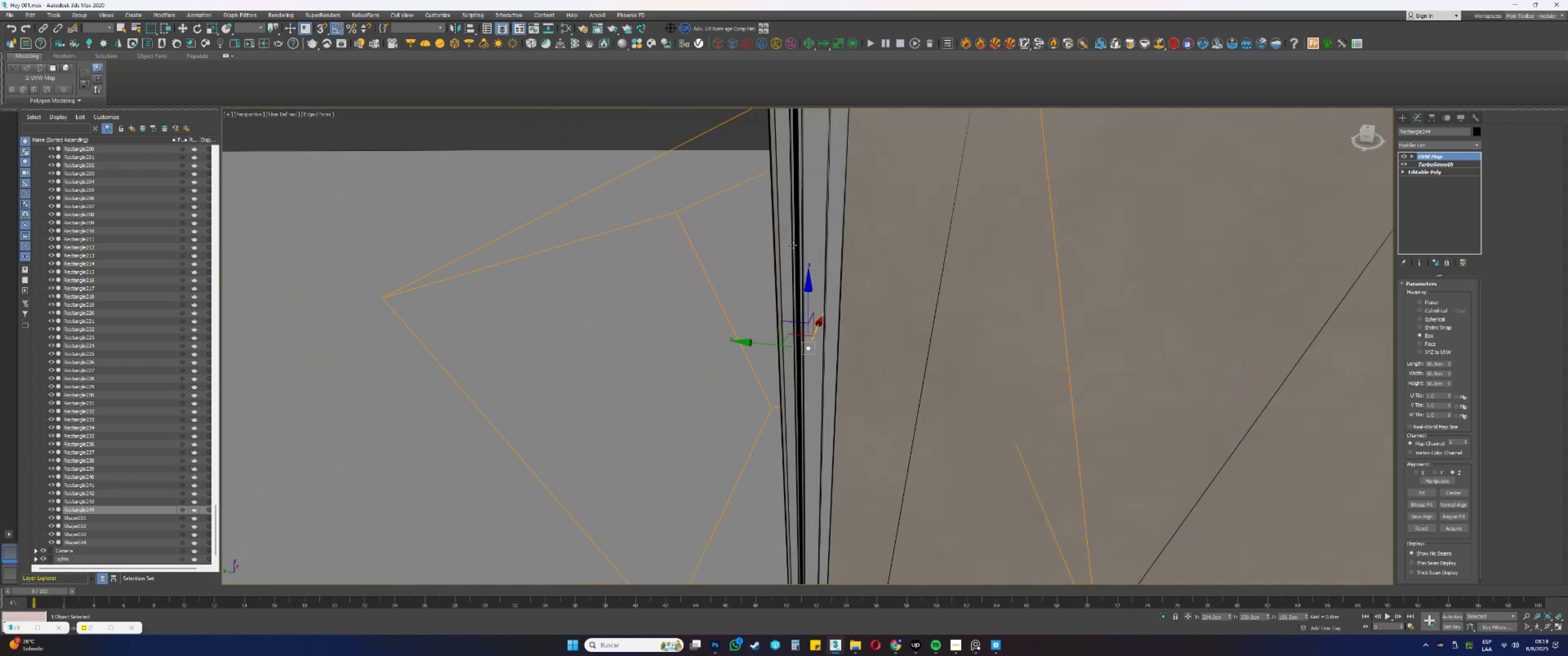 
hold_key(key=AltLeft, duration=0.4)
 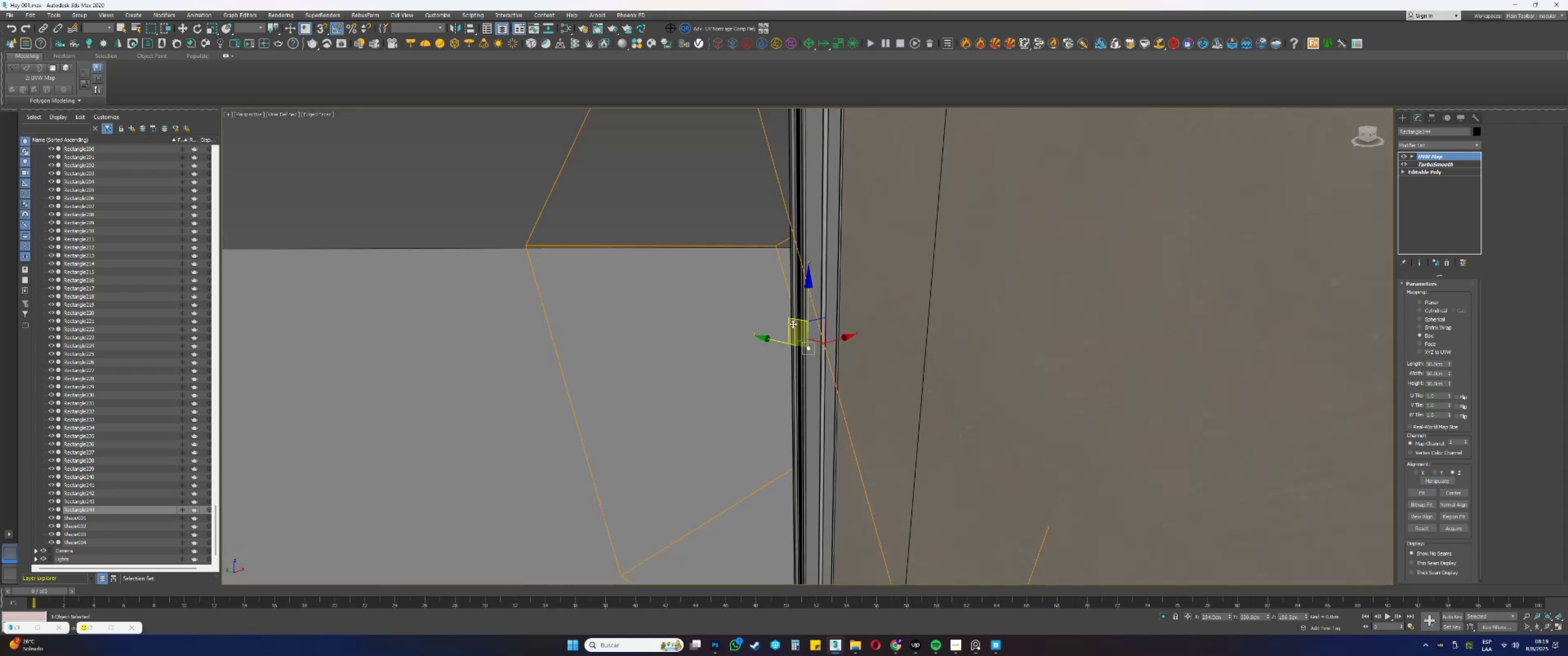 
scroll: coordinate [784, 327], scroll_direction: up, amount: 9.0
 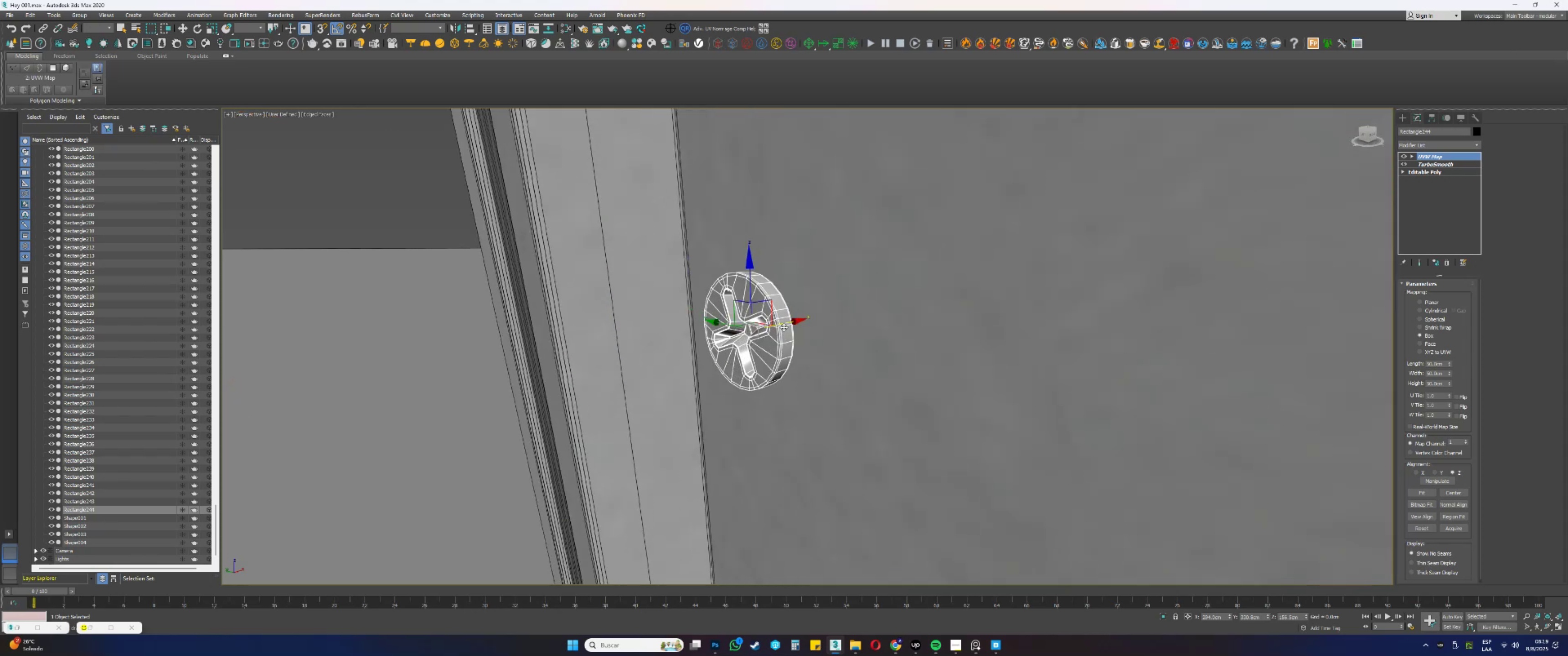 
left_click_drag(start_coordinate=[787, 322], to_coordinate=[813, 314])
 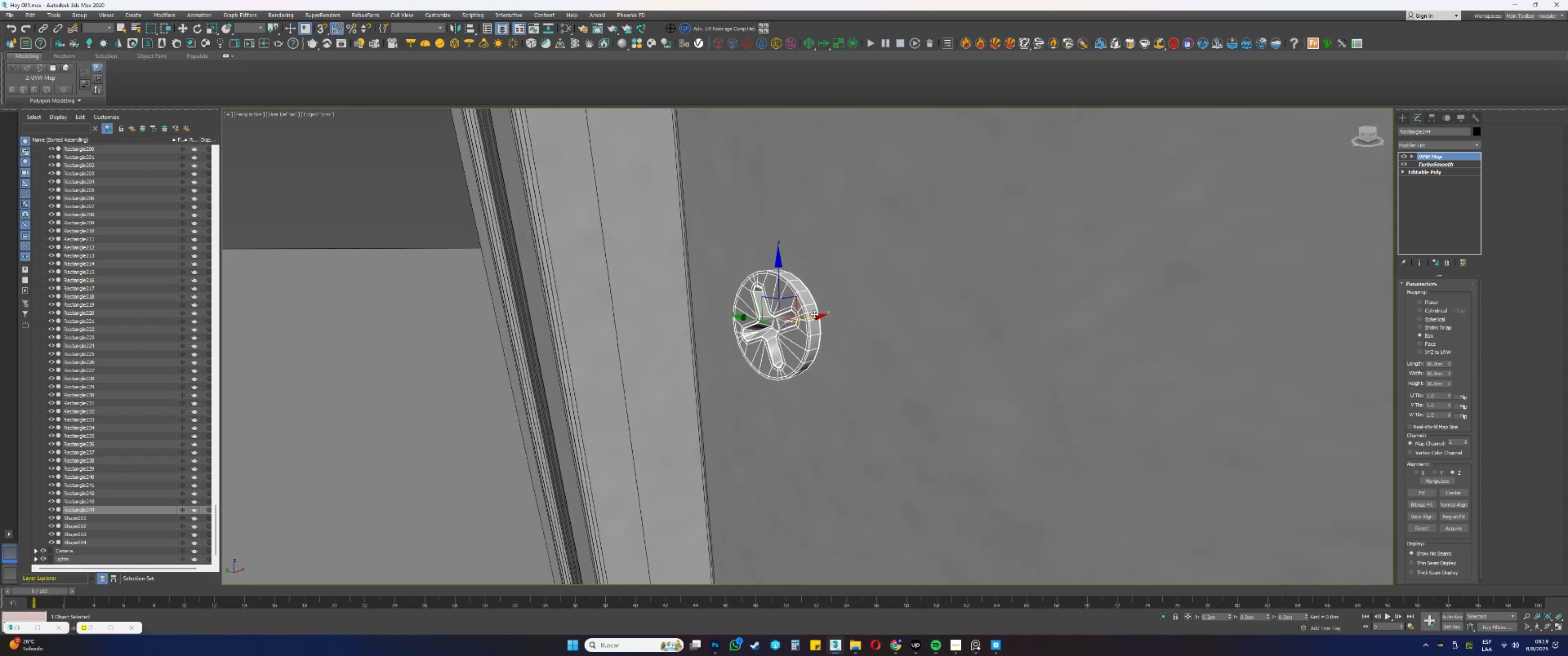 
hold_key(key=AltLeft, duration=1.4)
 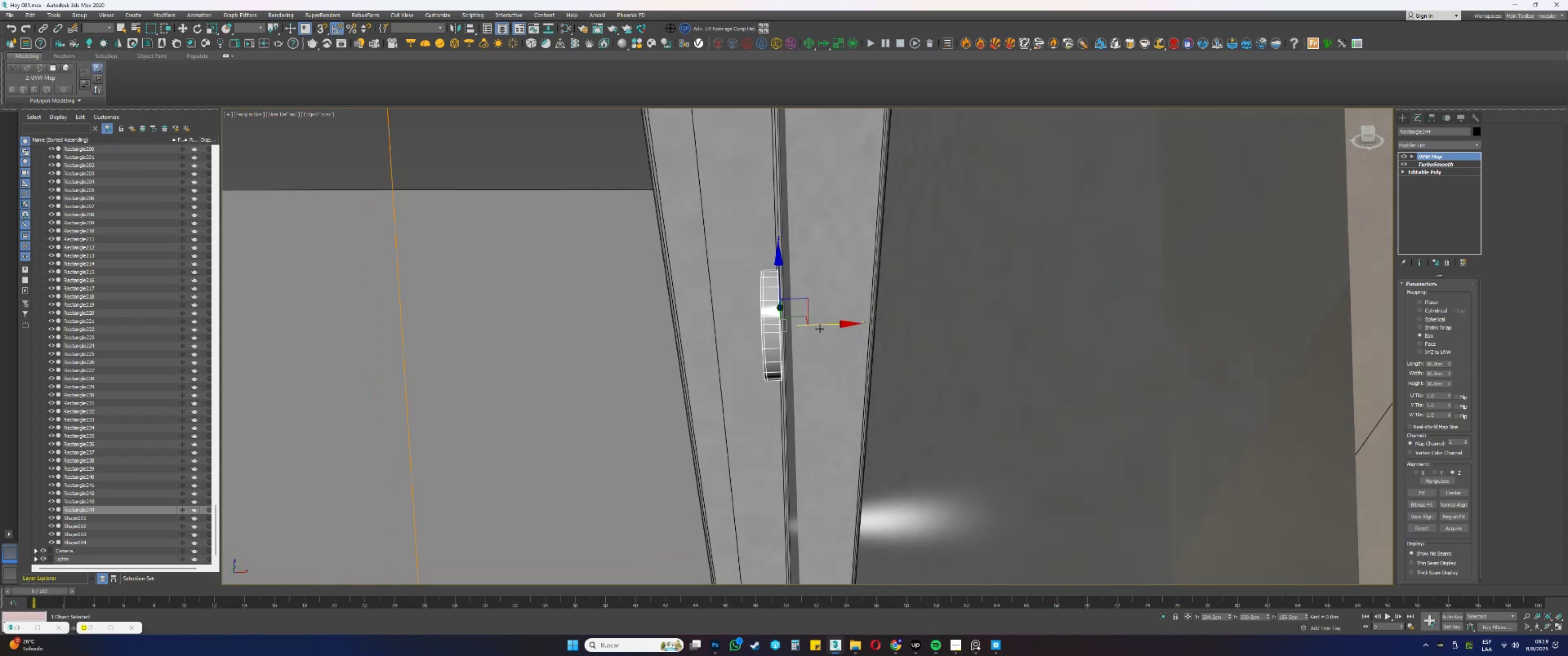 
left_click_drag(start_coordinate=[819, 324], to_coordinate=[825, 325])
 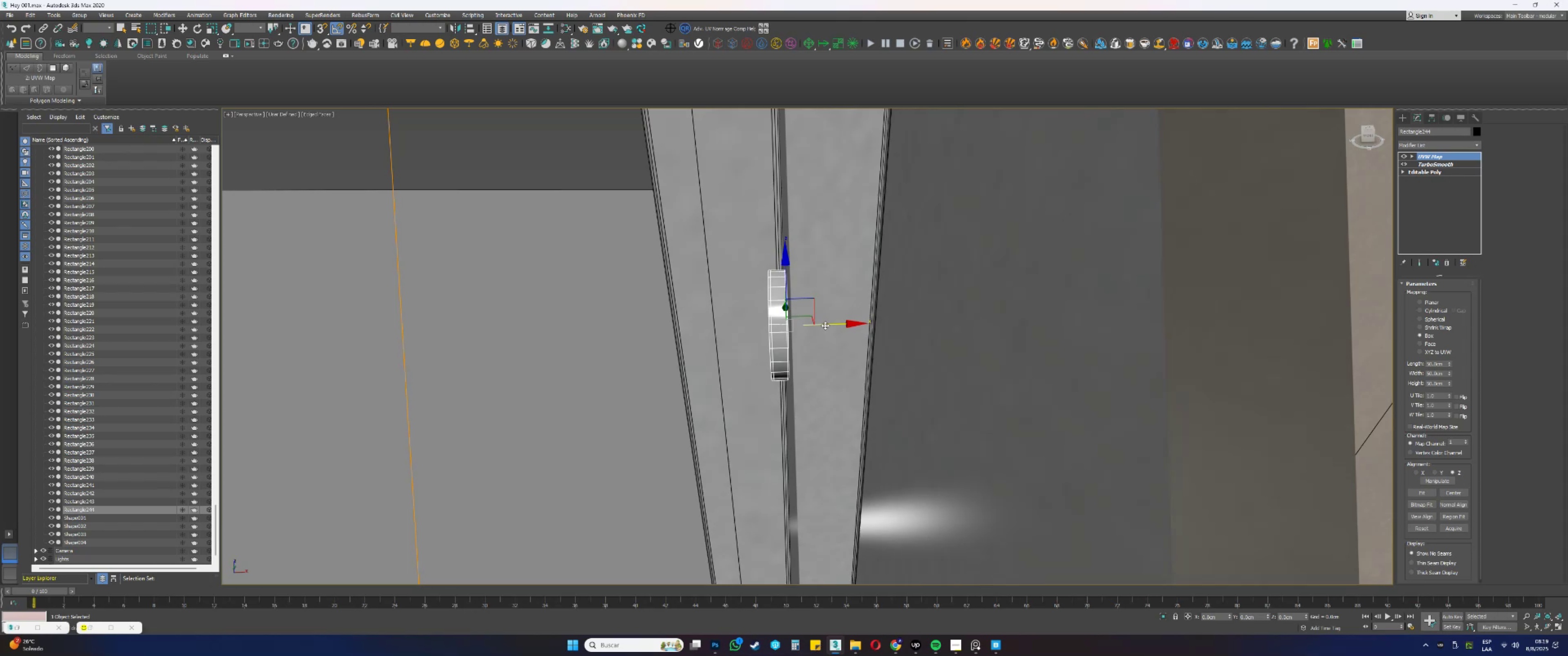 
hold_key(key=AltLeft, duration=0.59)
 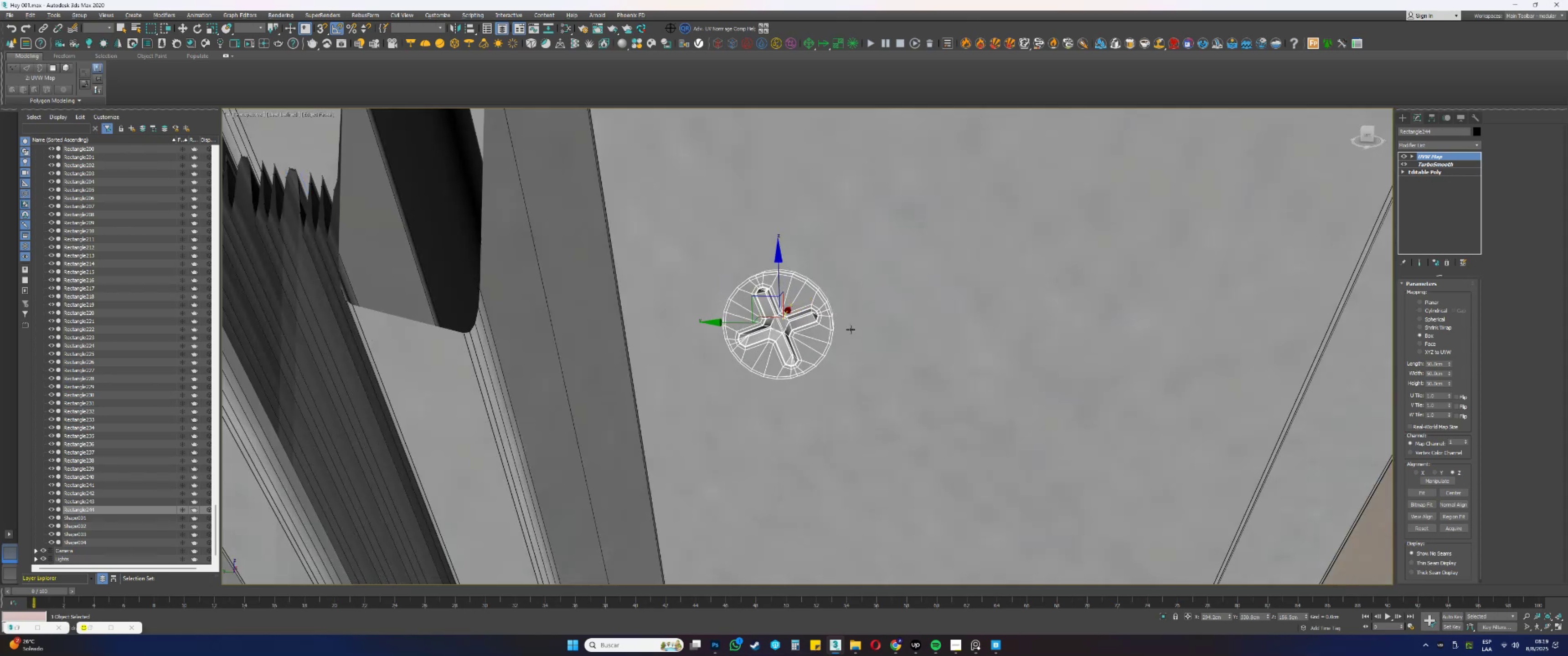 
scroll: coordinate [843, 309], scroll_direction: down, amount: 5.0
 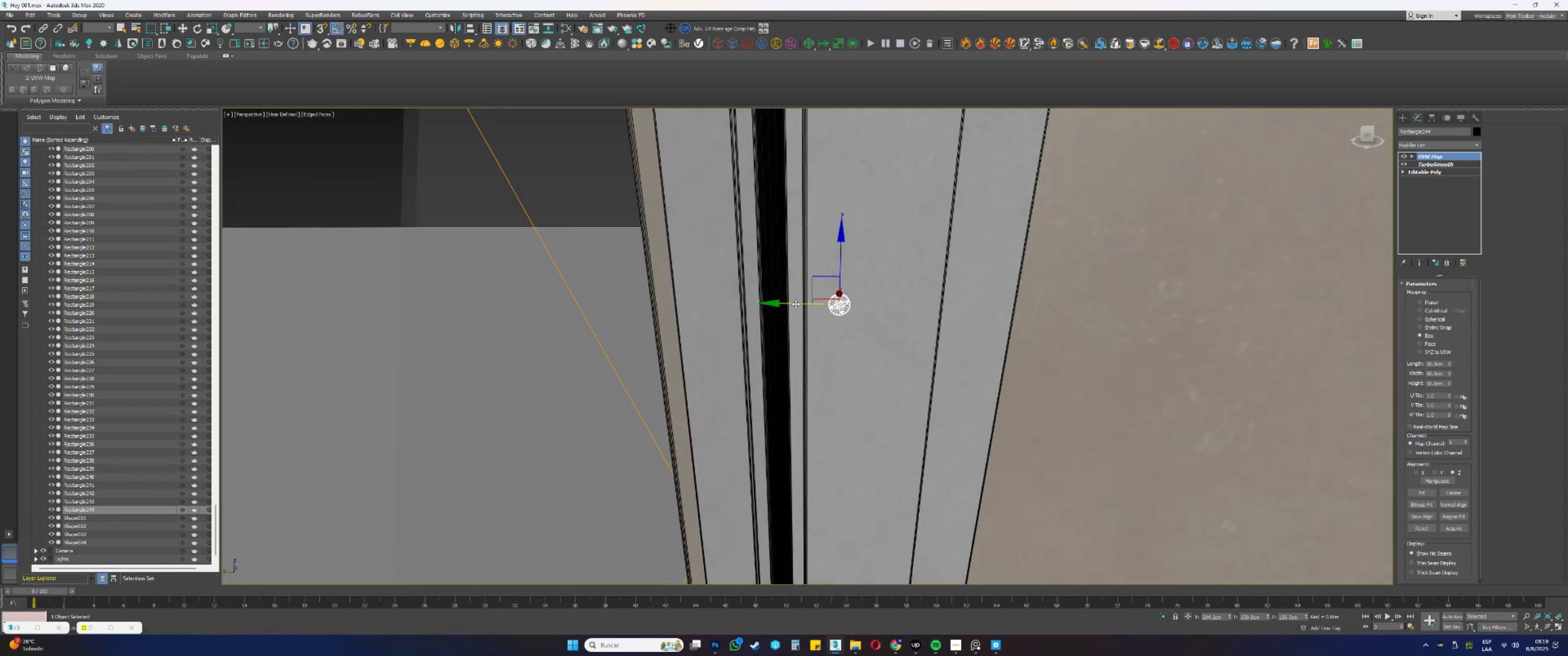 
left_click_drag(start_coordinate=[791, 302], to_coordinate=[821, 311])
 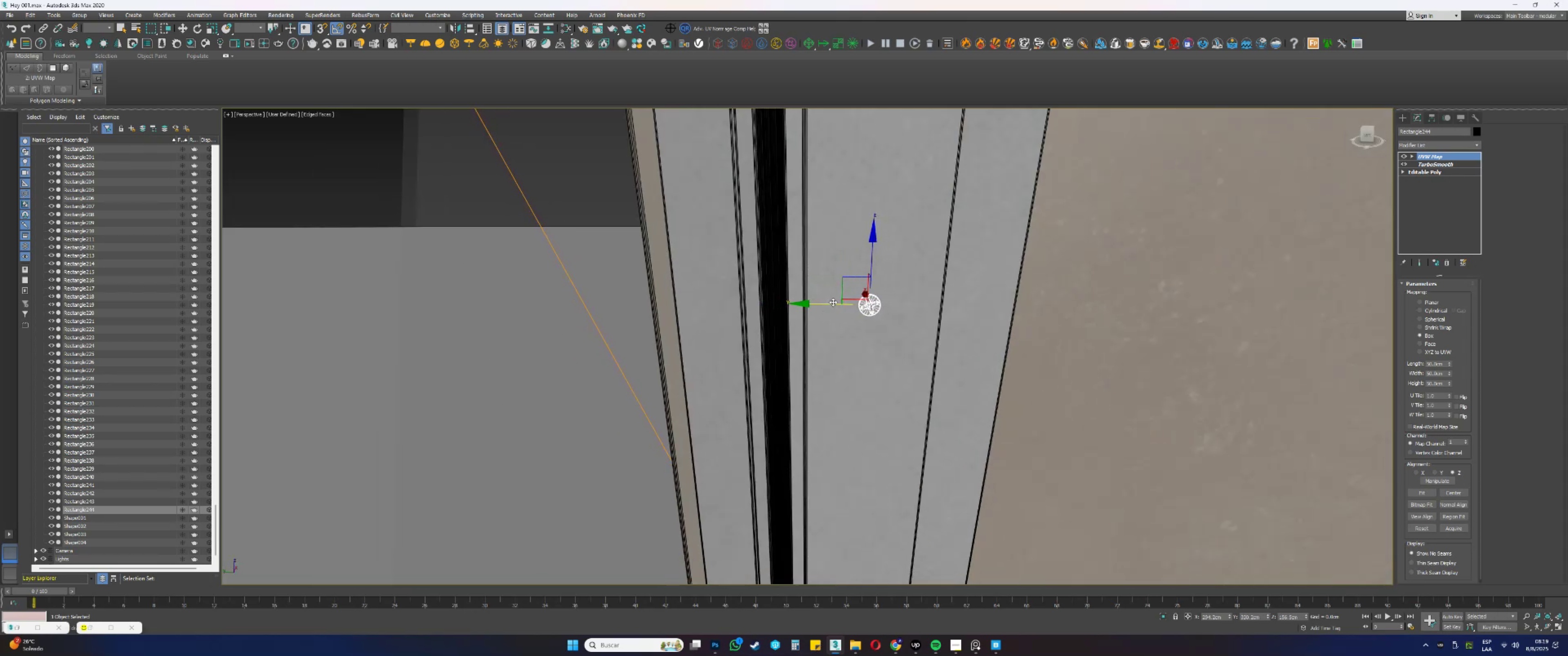 
type(ew)
 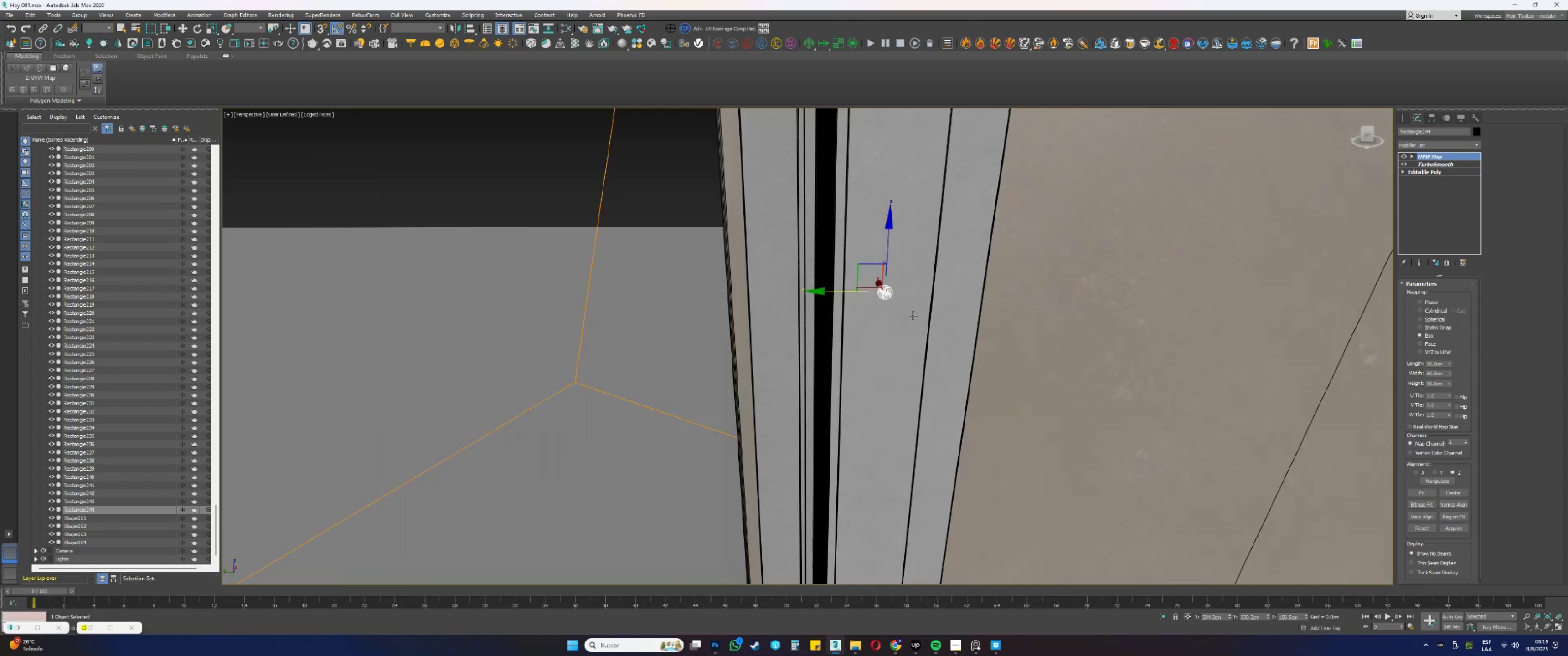 
left_click_drag(start_coordinate=[903, 249], to_coordinate=[917, 261])
 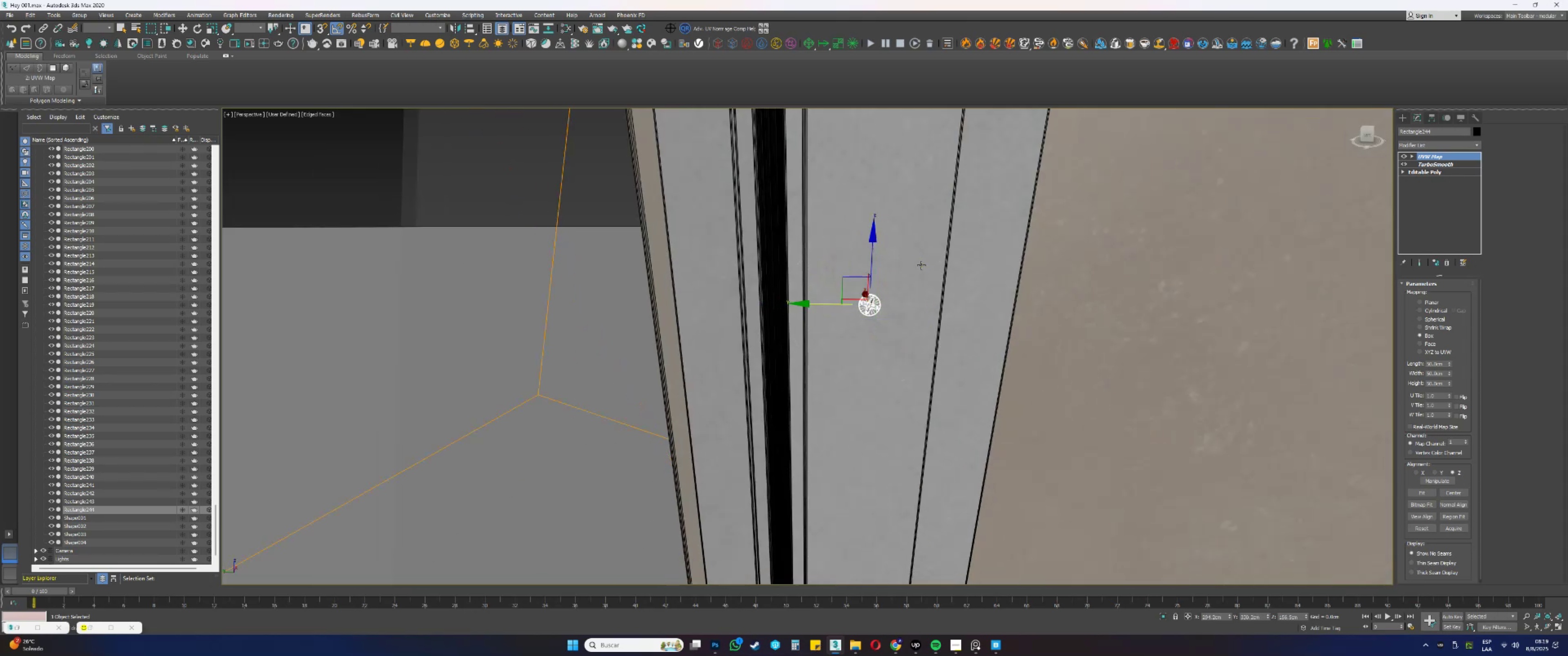 
scroll: coordinate [839, 244], scroll_direction: down, amount: 3.0
 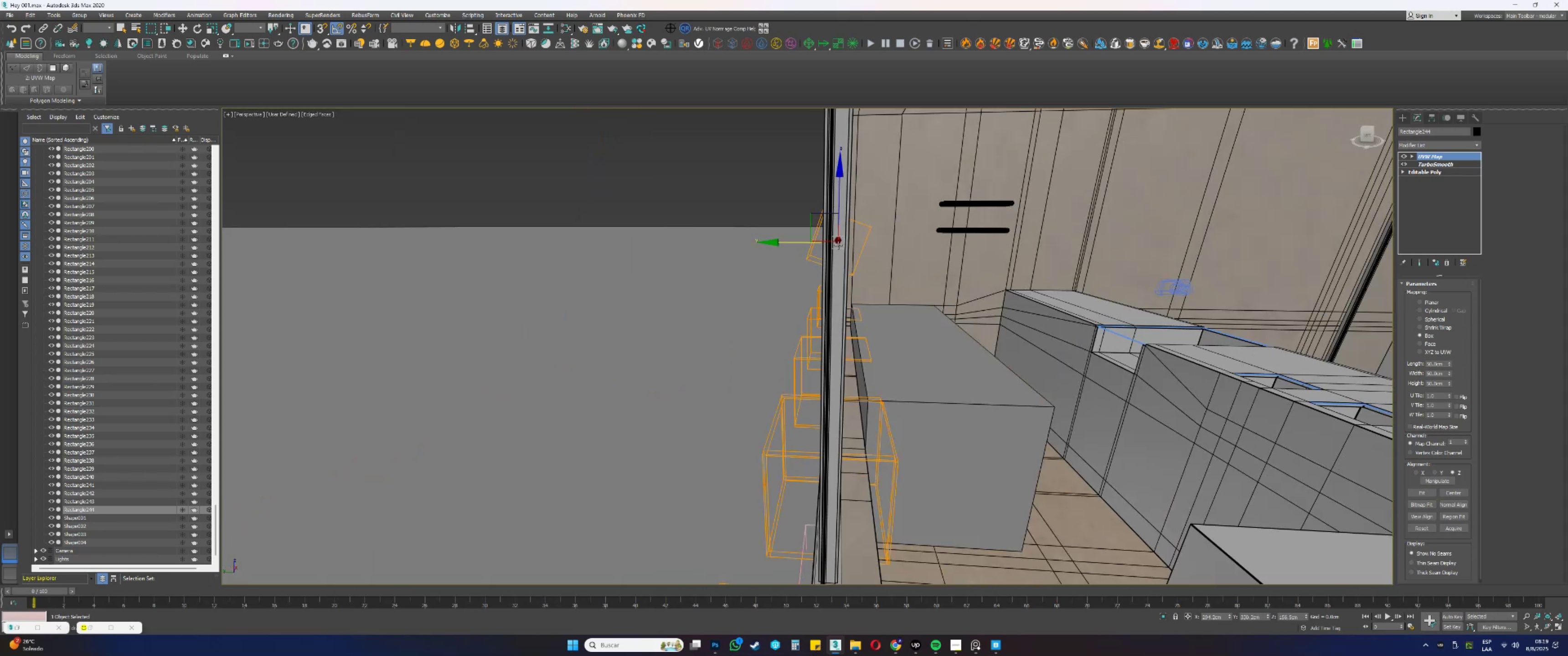 
hold_key(key=AltLeft, duration=0.39)
 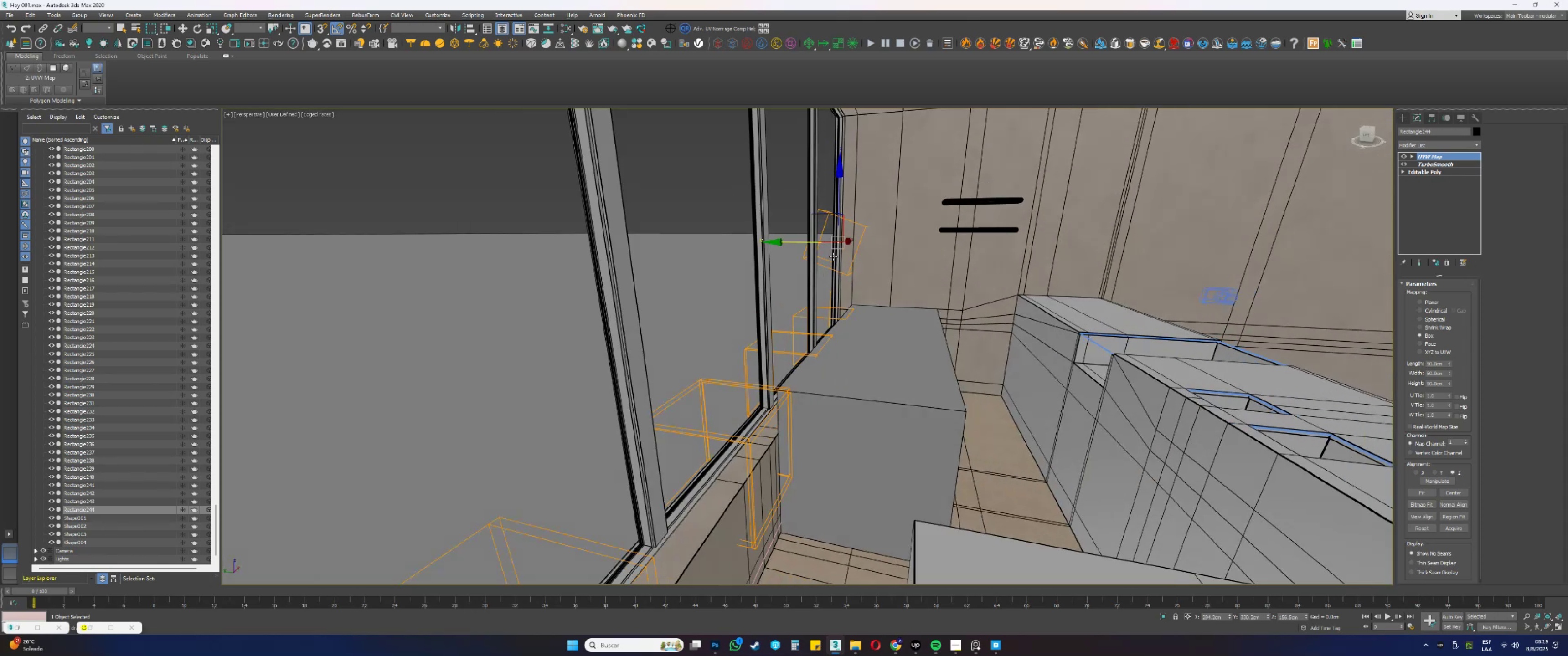 
scroll: coordinate [833, 251], scroll_direction: up, amount: 4.0
 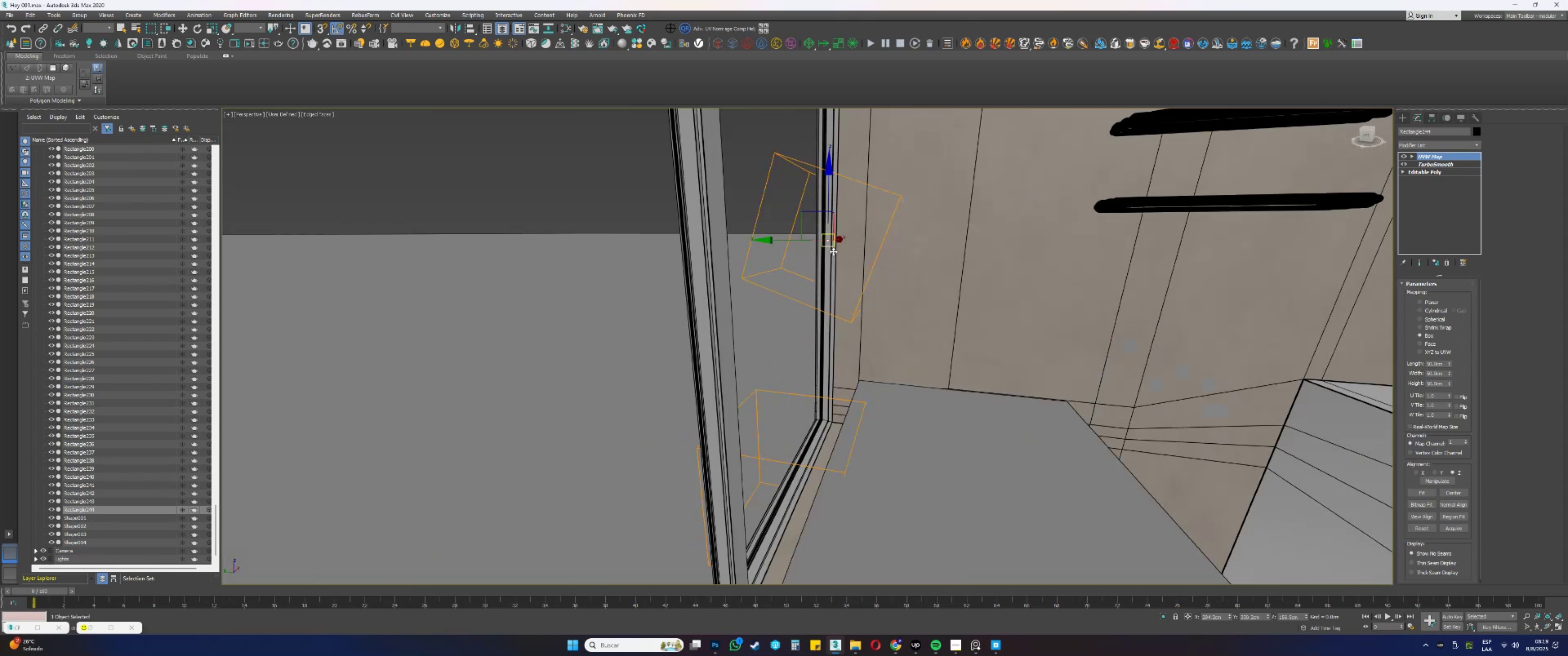 
key(Alt+AltLeft)
 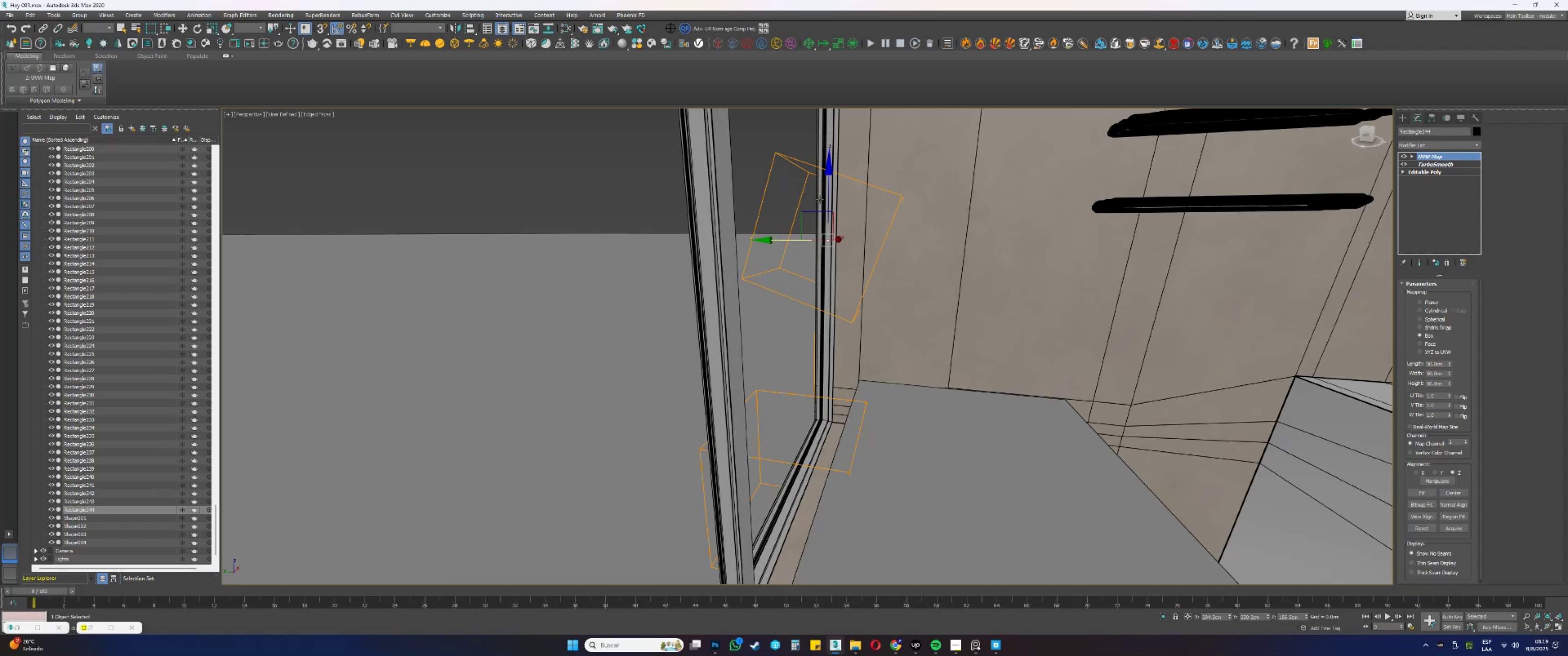 
hold_key(key=ShiftLeft, duration=0.52)
left_click_drag(start_coordinate=[828, 193], to_coordinate=[832, 279])
 